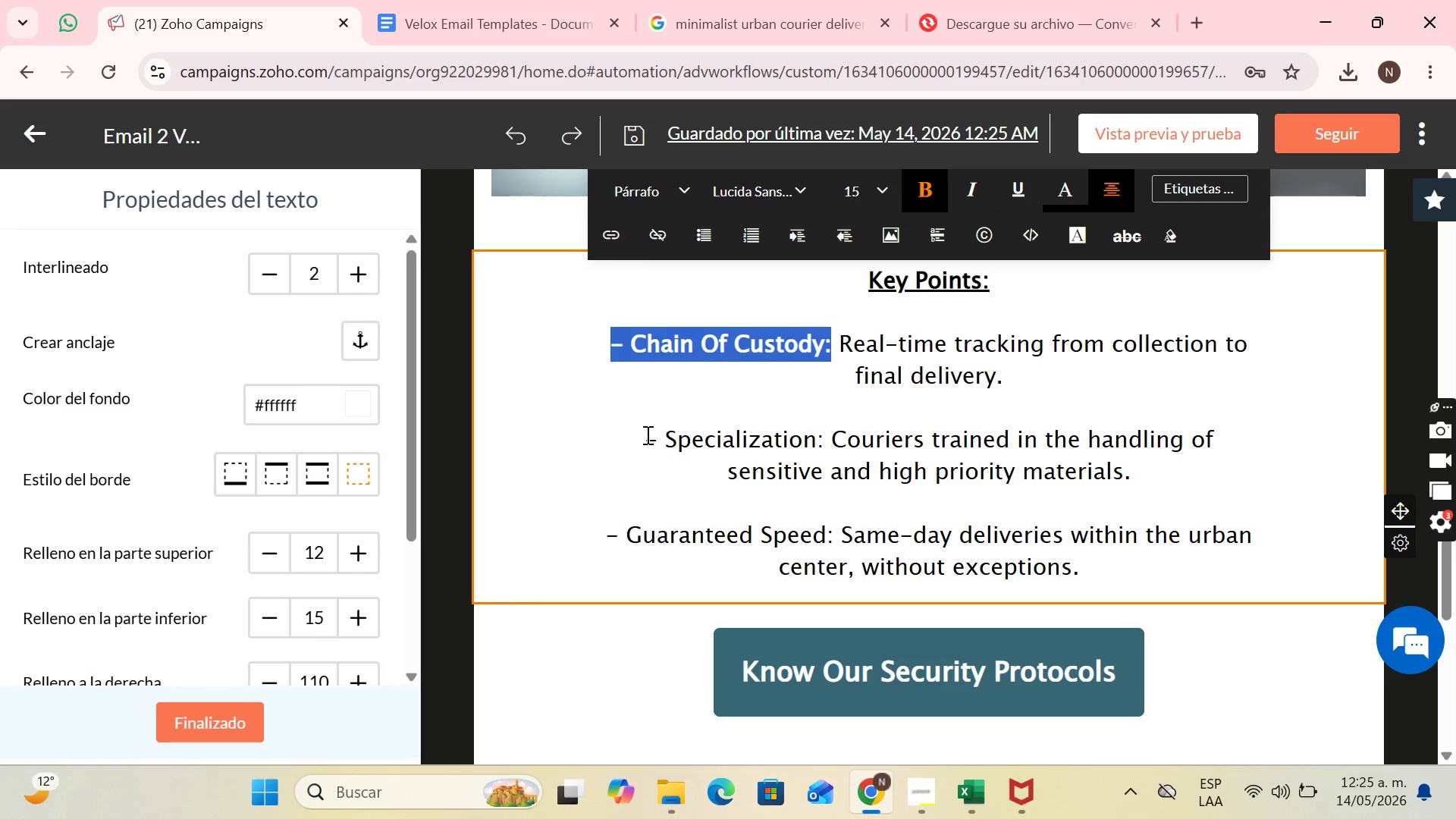 
left_click_drag(start_coordinate=[645, 436], to_coordinate=[825, 449])
 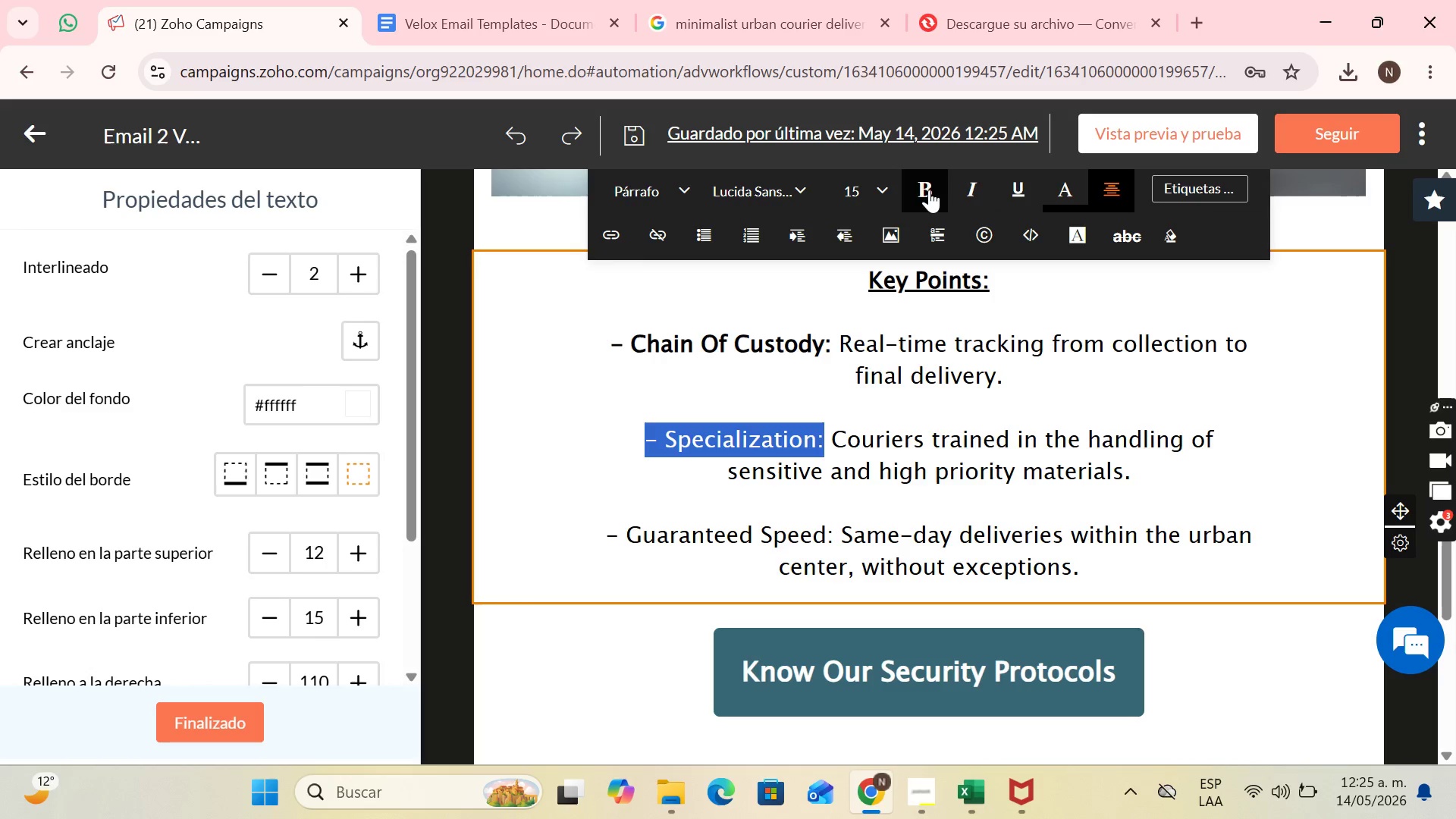 
left_click([929, 187])
 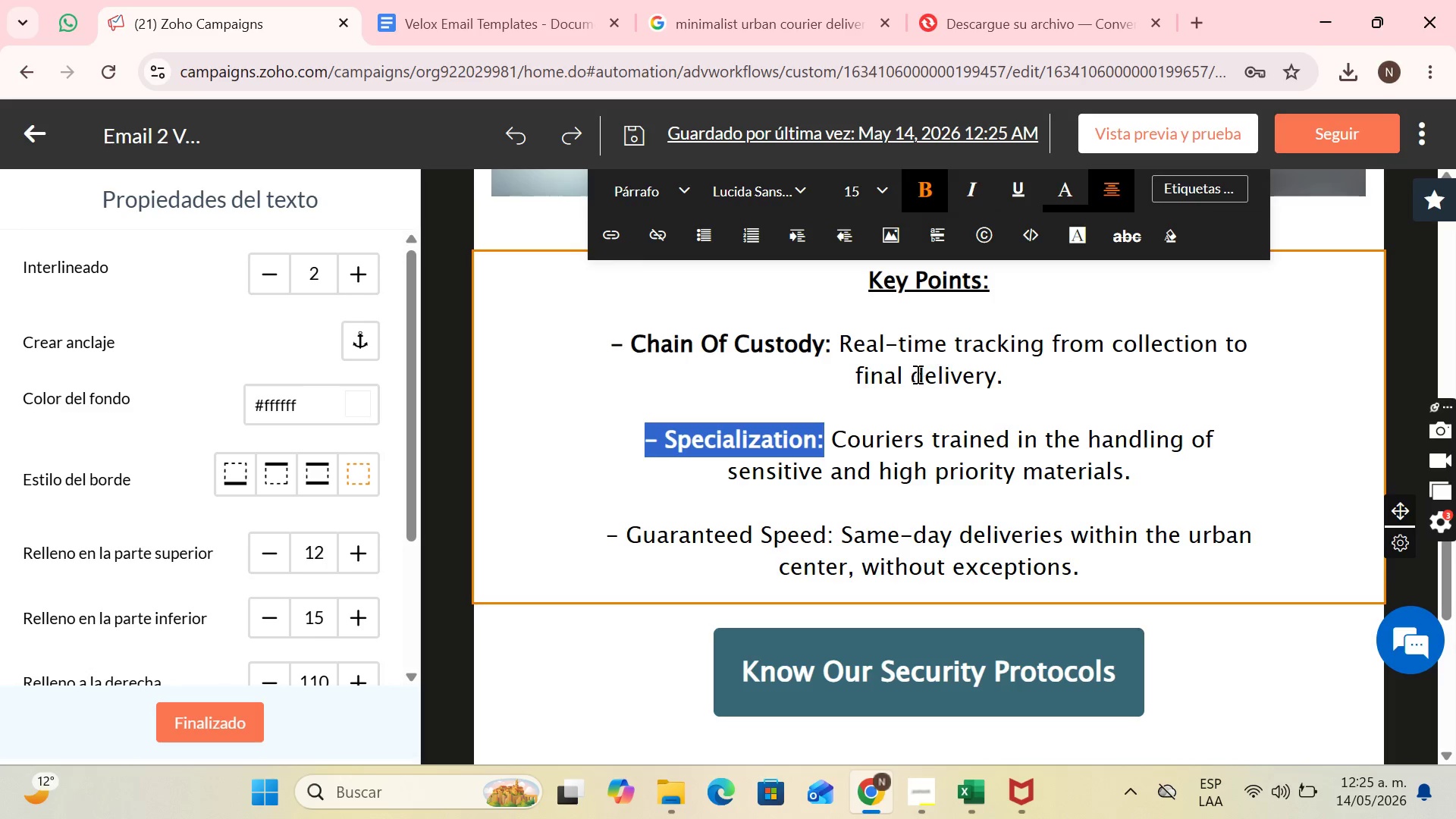 
scroll: coordinate [916, 376], scroll_direction: down, amount: 1.0
 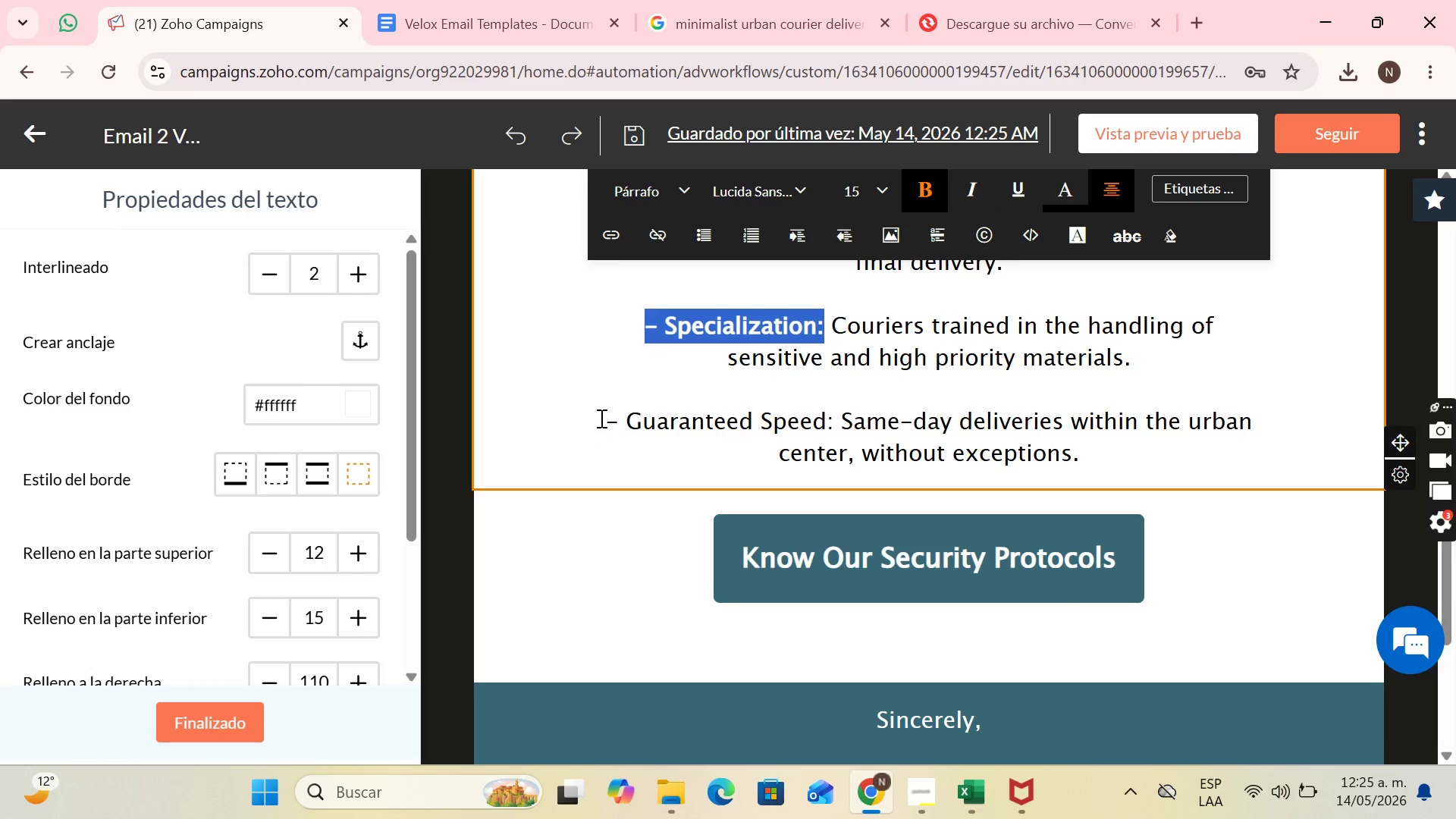 
left_click_drag(start_coordinate=[603, 419], to_coordinate=[832, 419])
 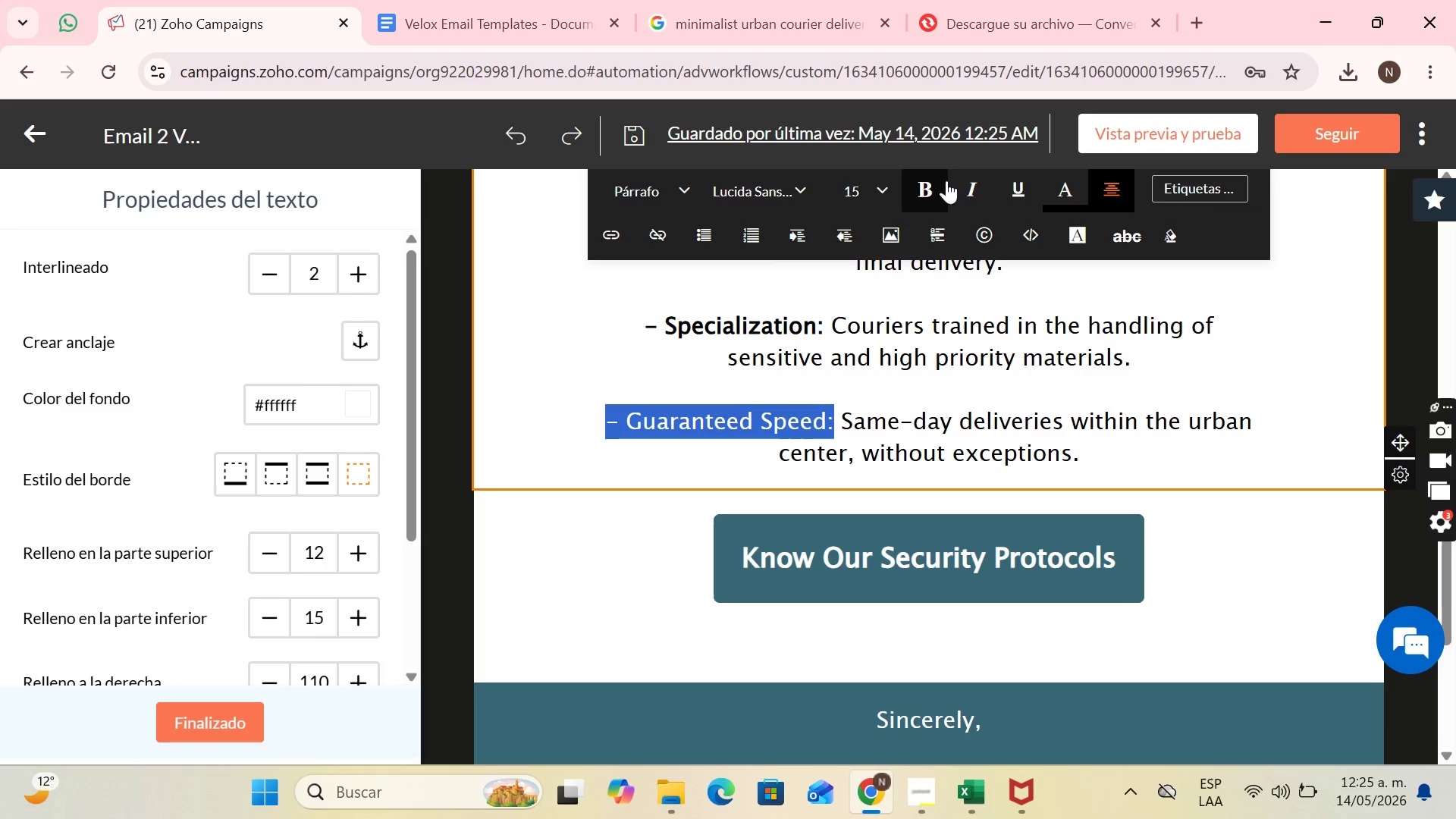 
left_click([943, 182])
 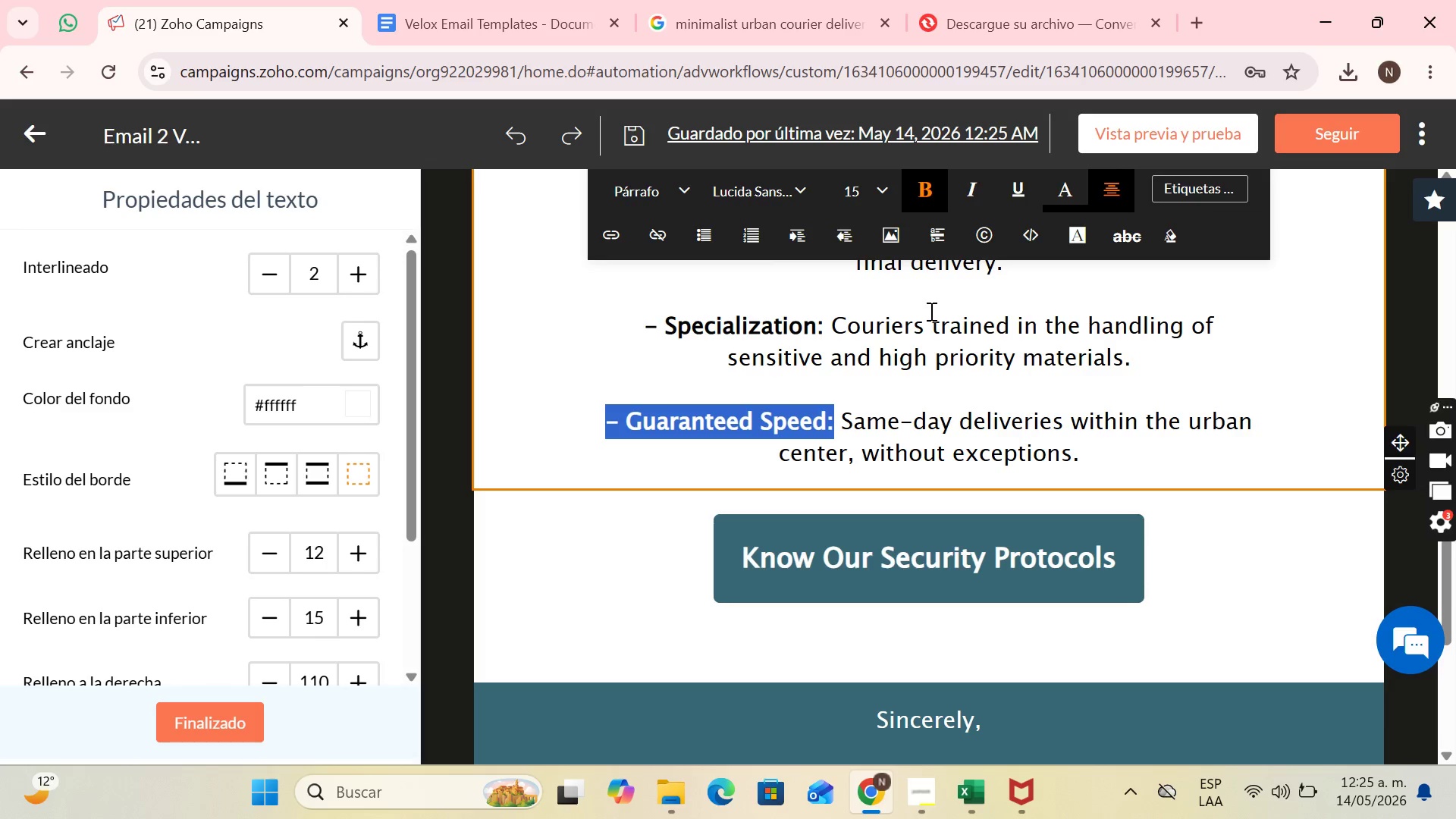 
left_click([930, 312])
 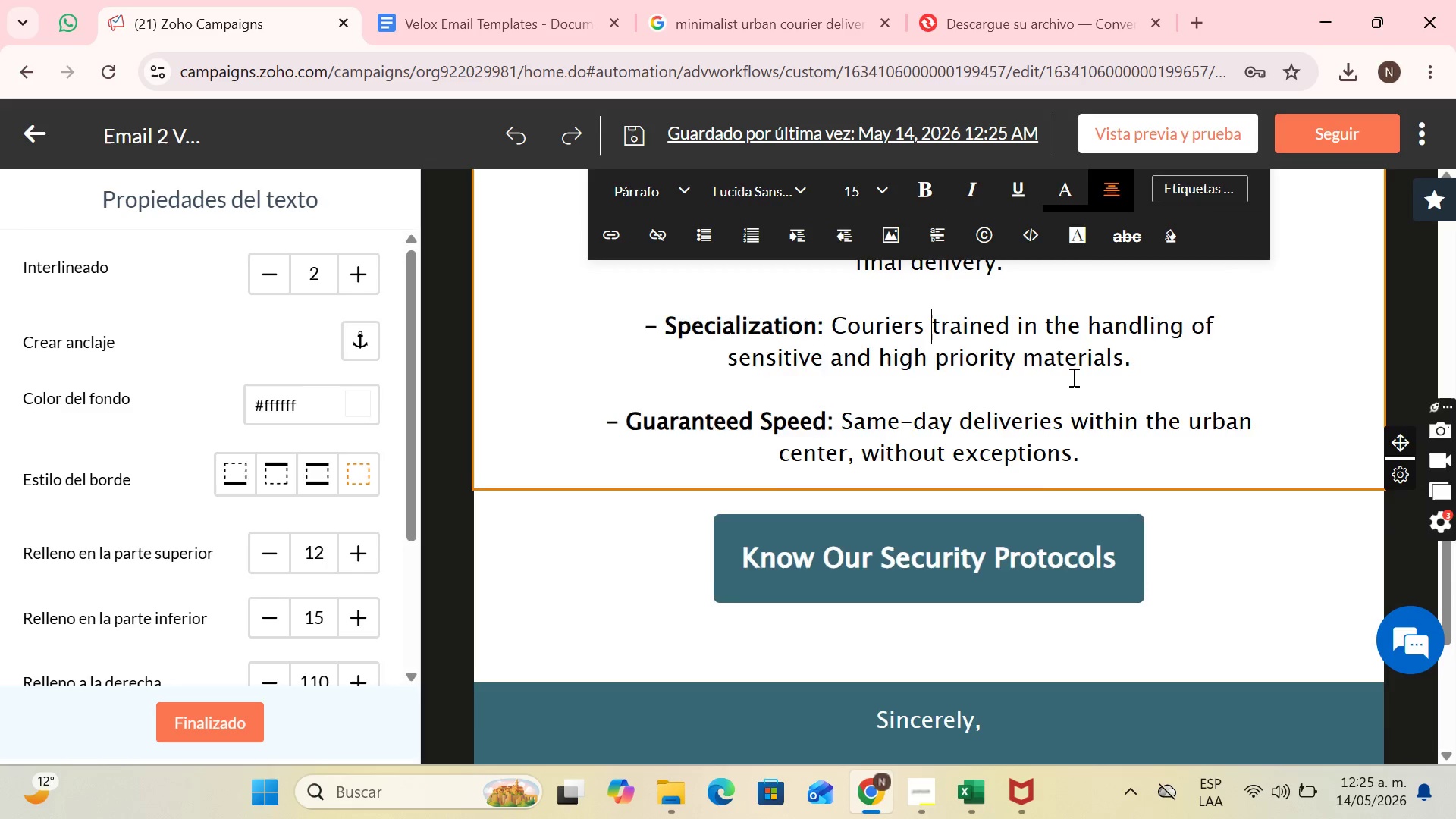 
scroll: coordinate [1072, 377], scroll_direction: down, amount: 6.0
 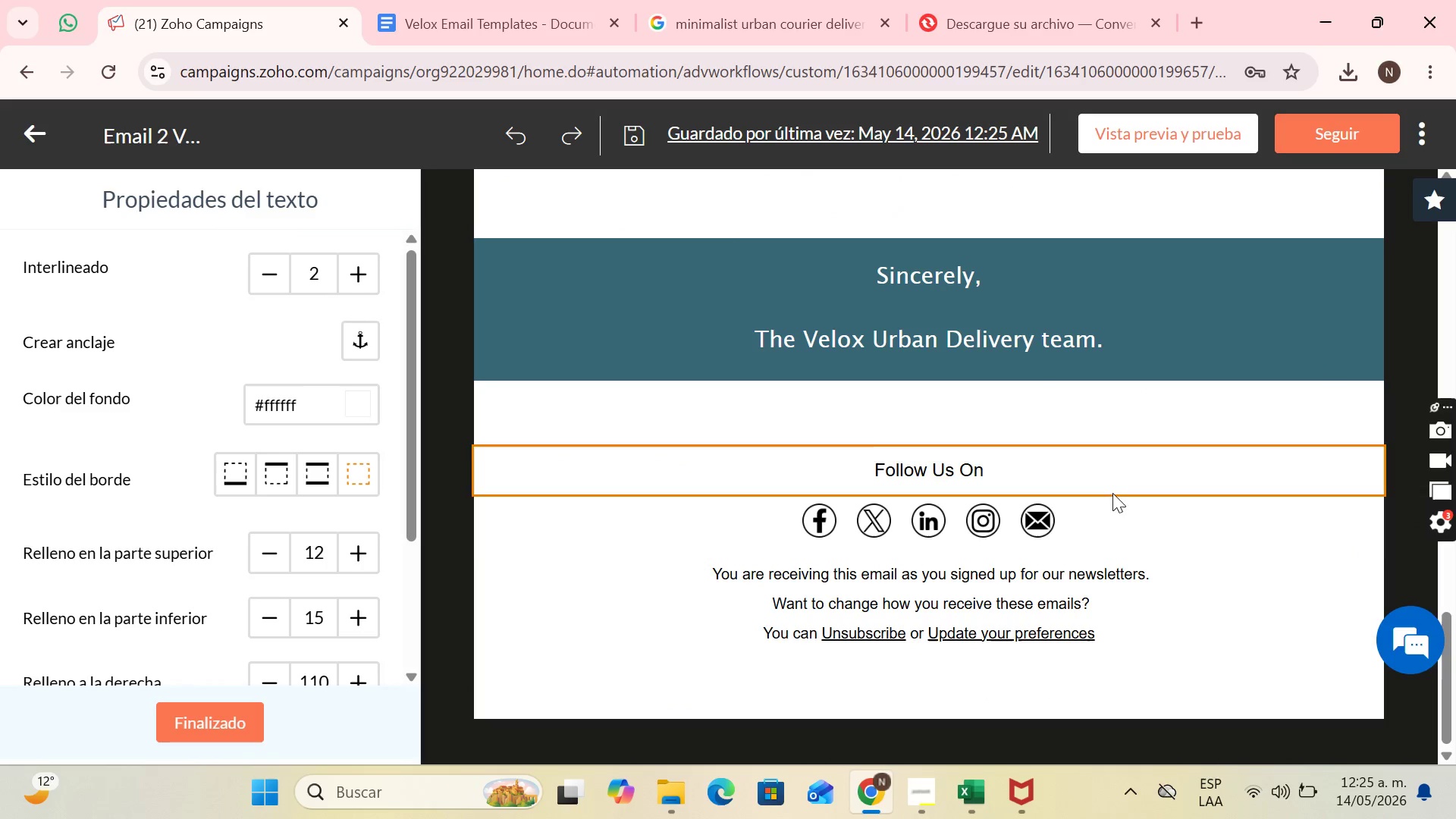 
left_click([1118, 497])
 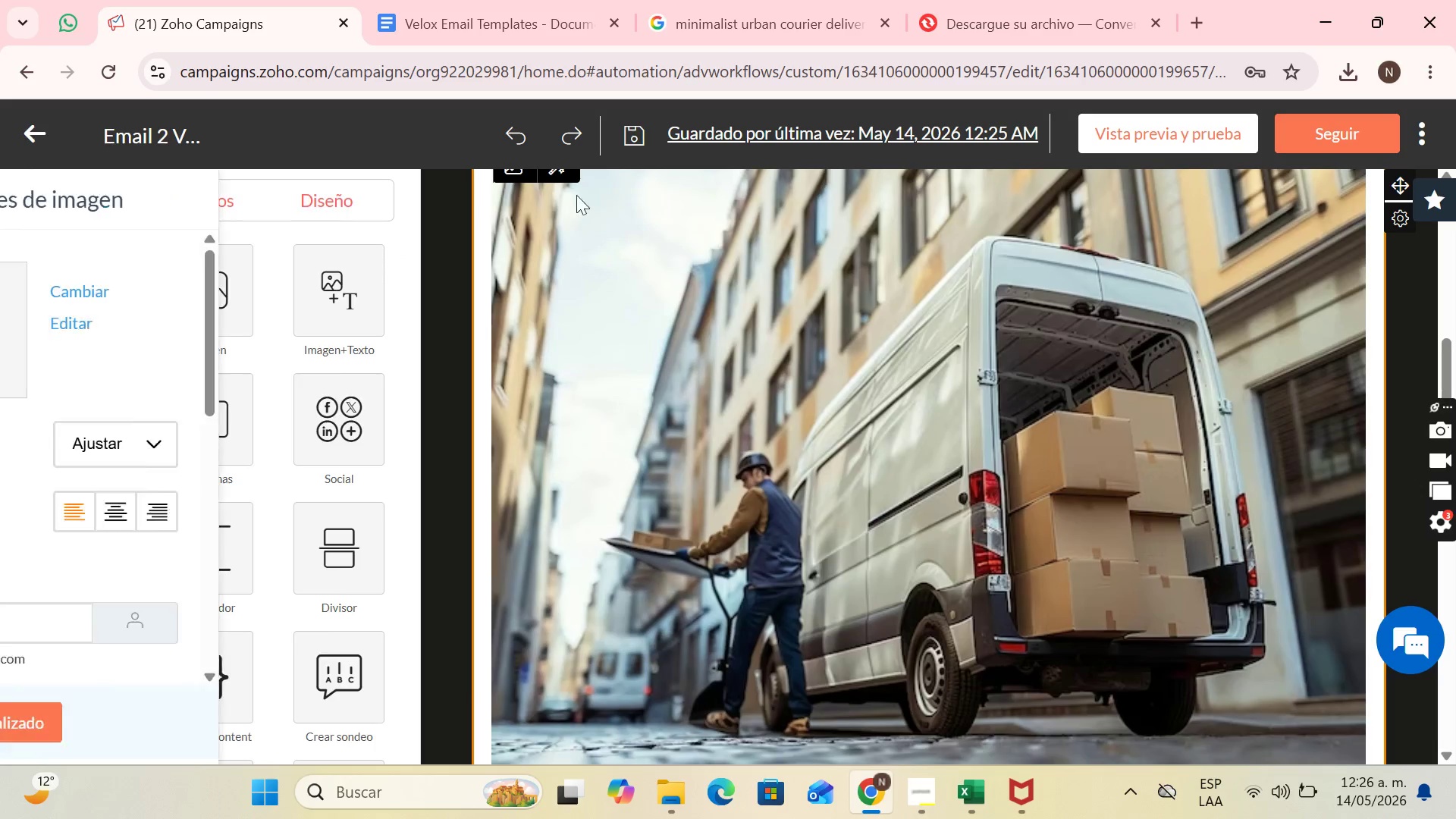 
scroll: coordinate [574, 238], scroll_direction: up, amount: 12.0
 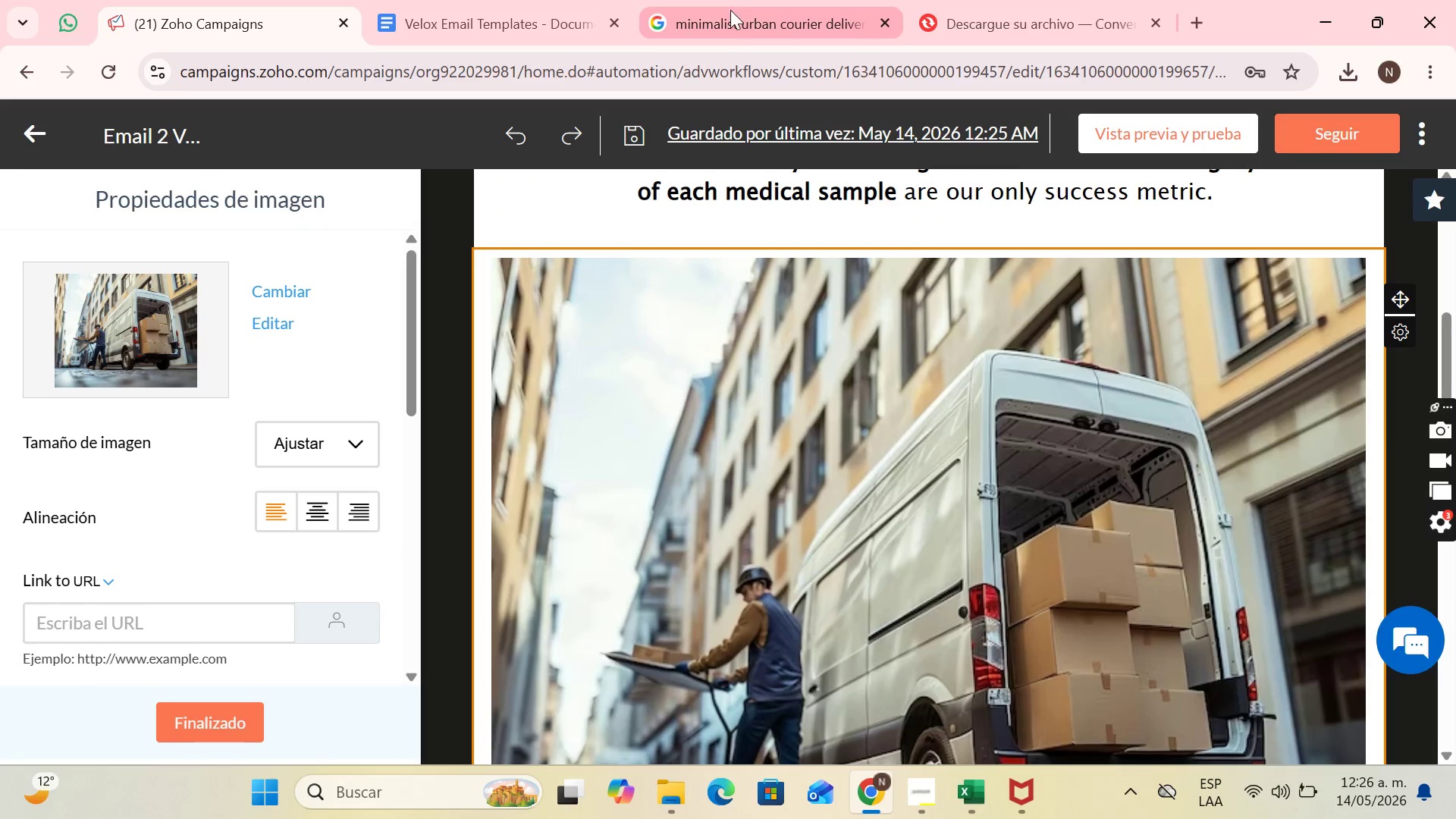 
left_click([757, 186])
 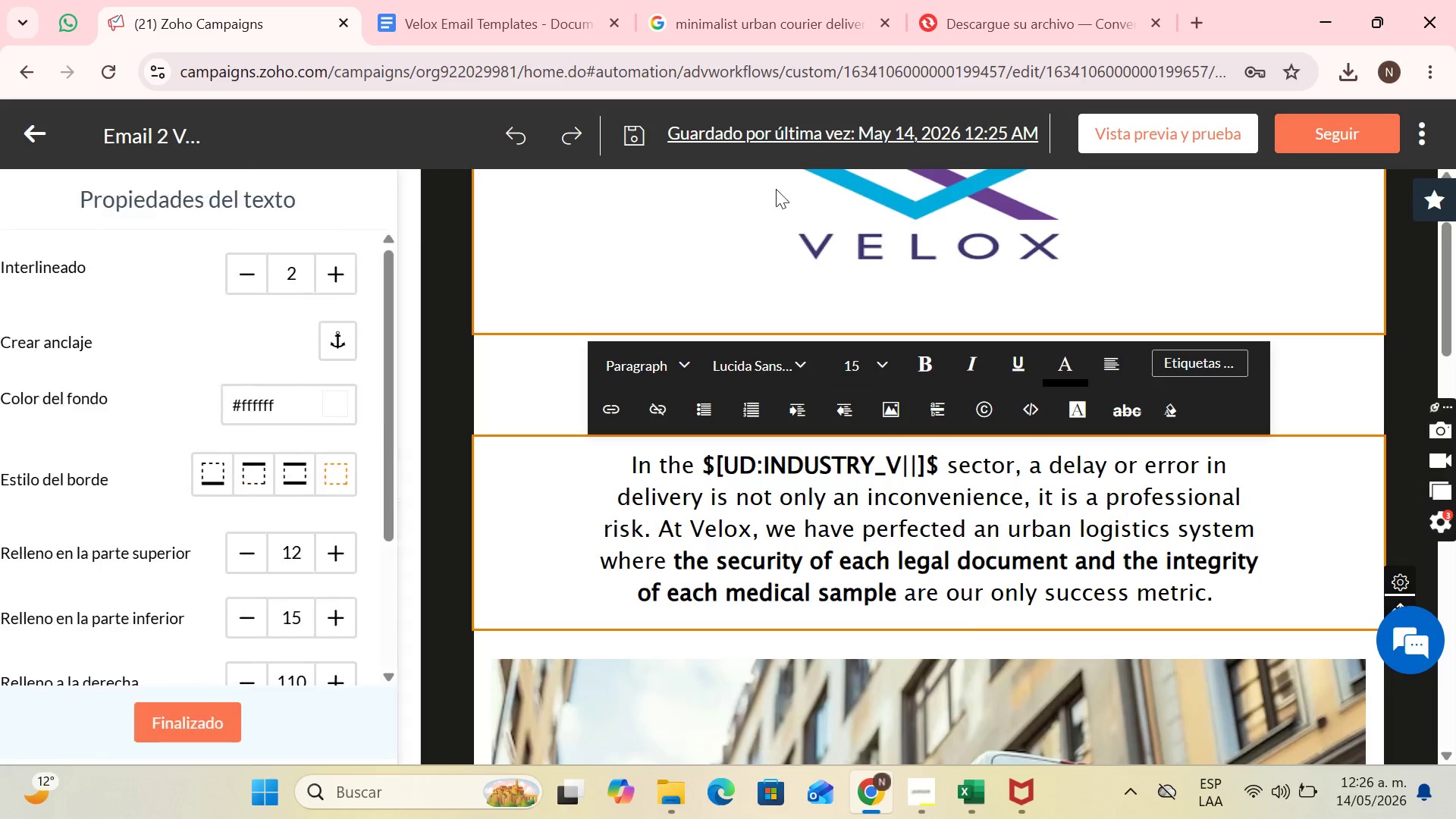 
scroll: coordinate [796, 277], scroll_direction: down, amount: 1.0
 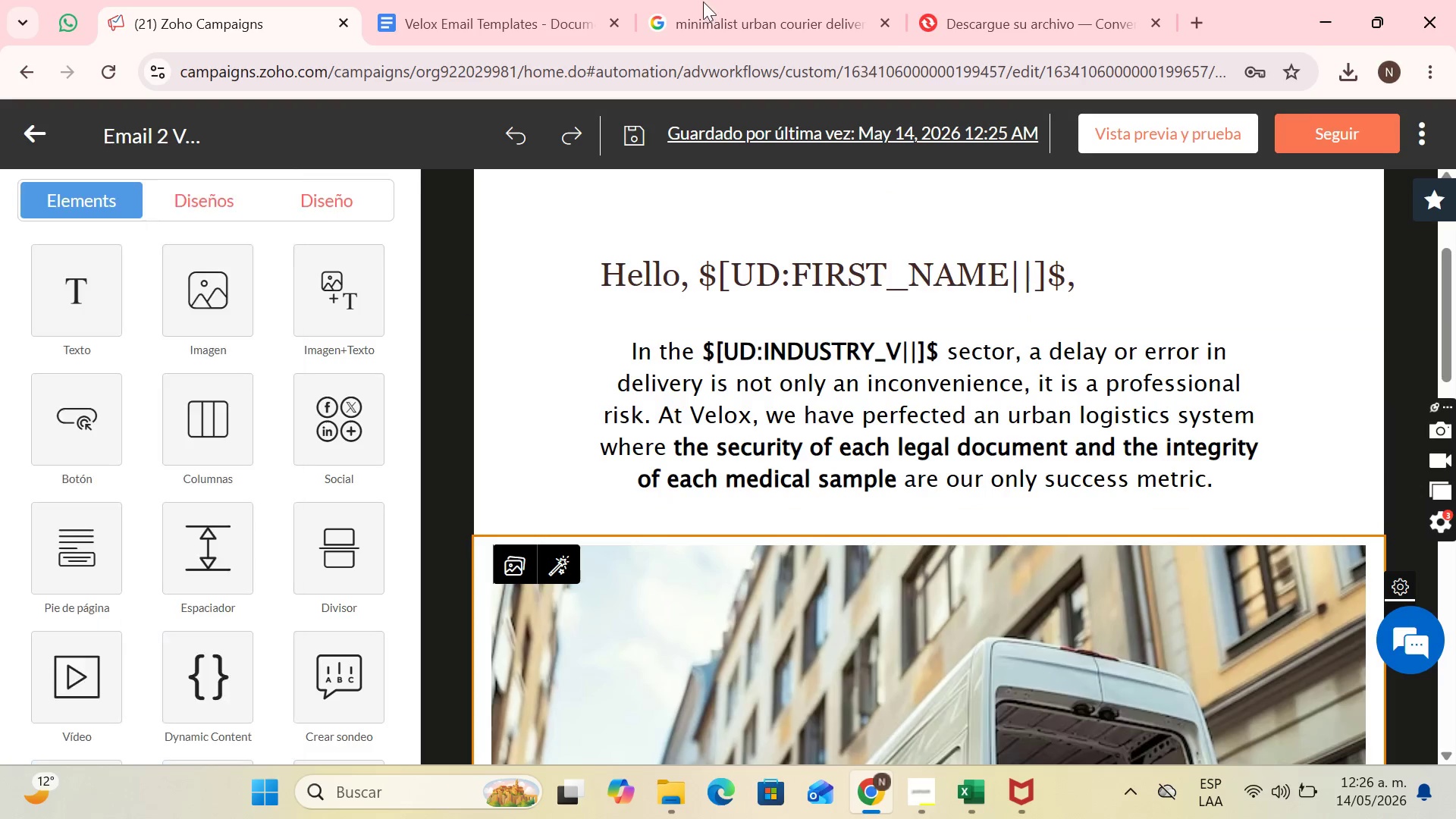 
double_click([723, 0])
 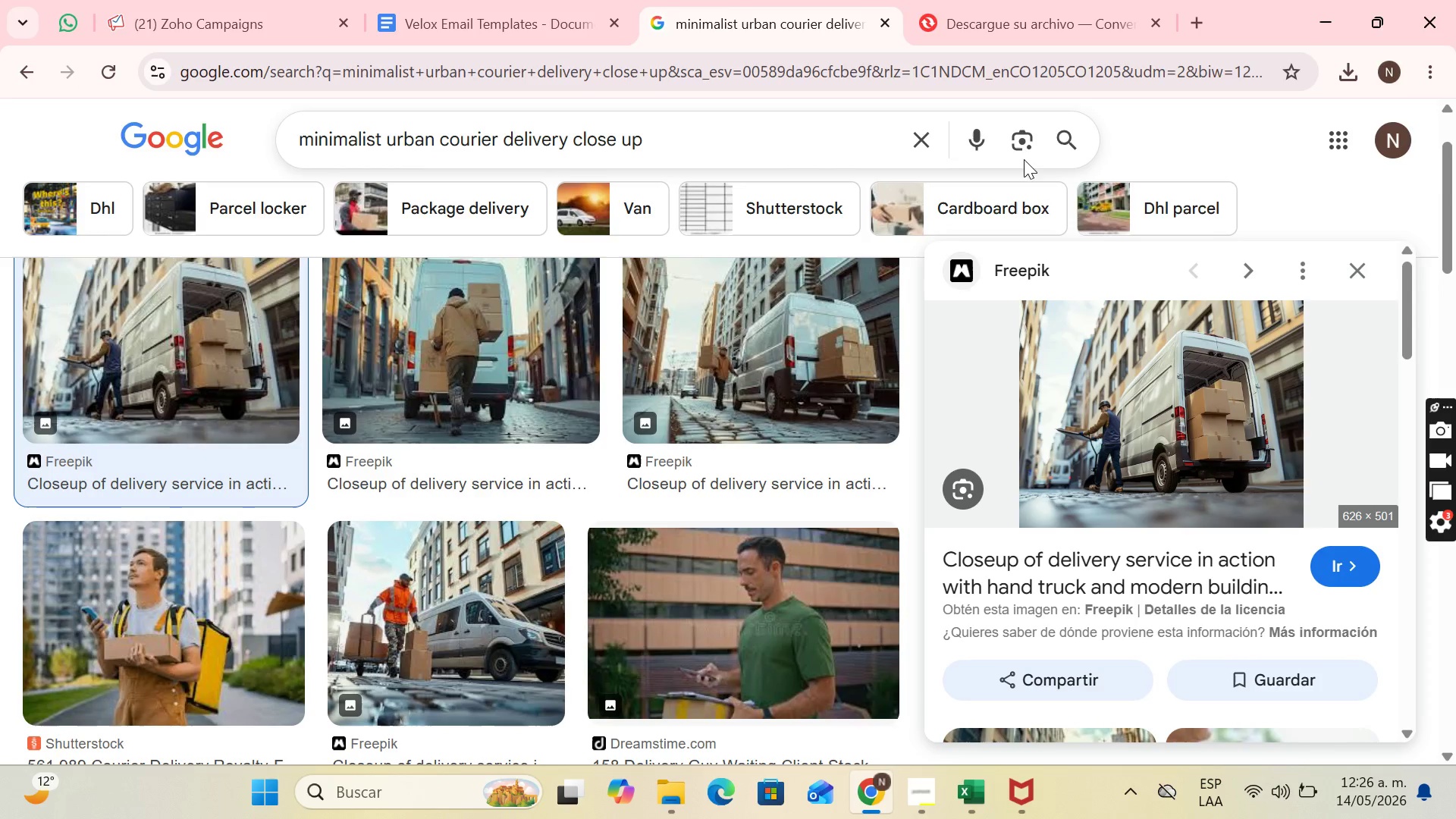 
left_click([922, 146])
 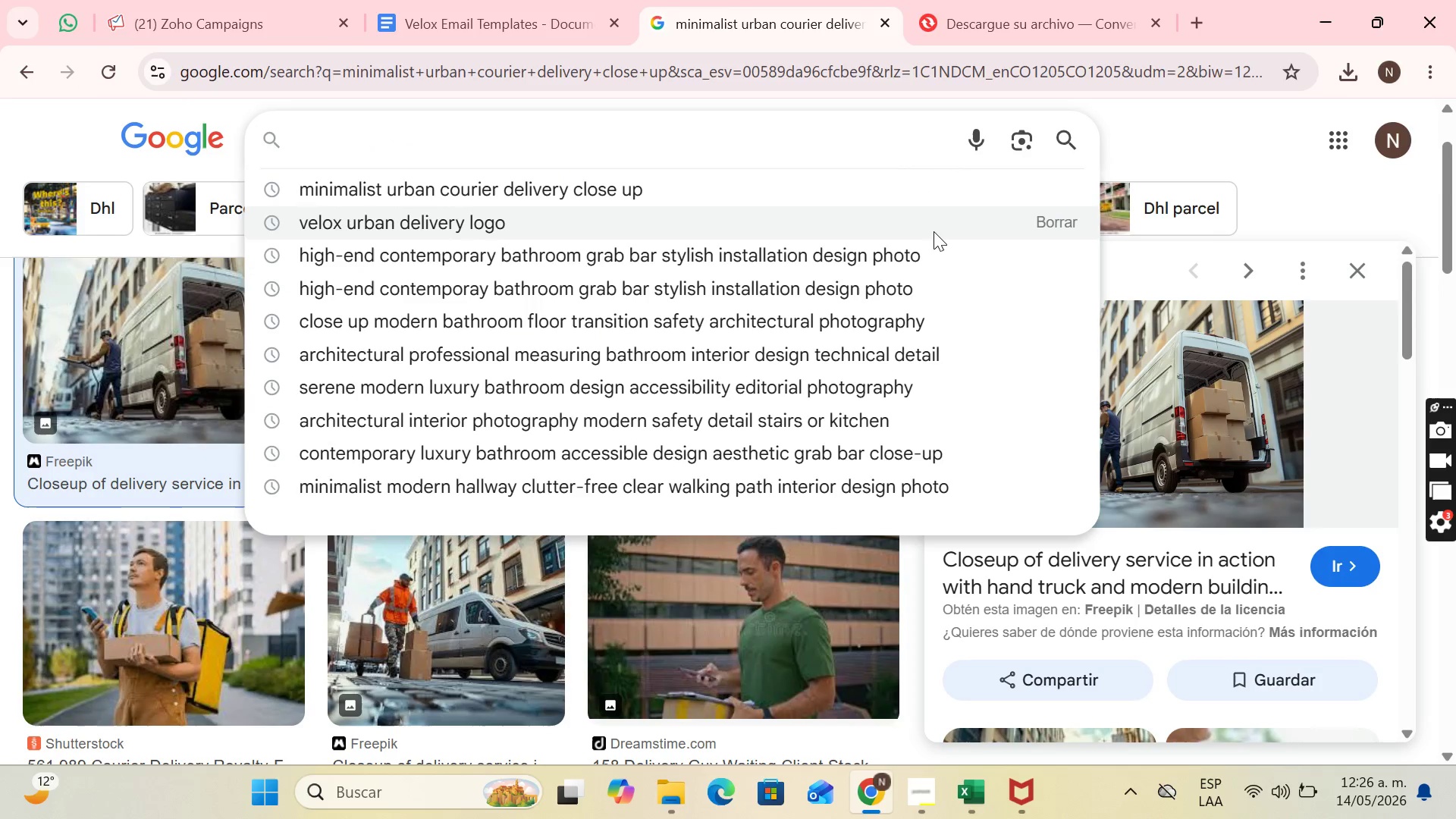 
wait(9.16)
 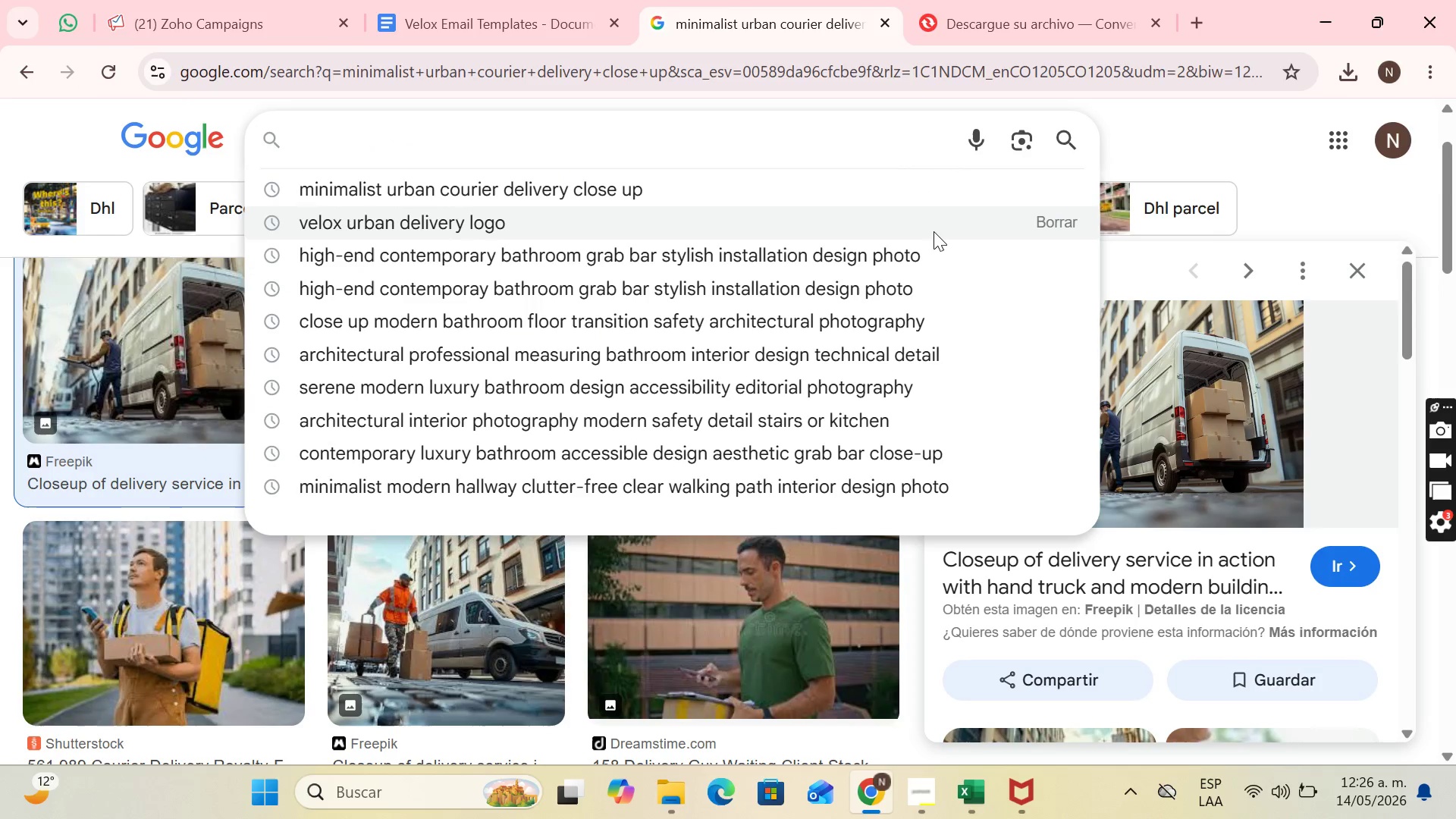 
type(professional courier security vault)
 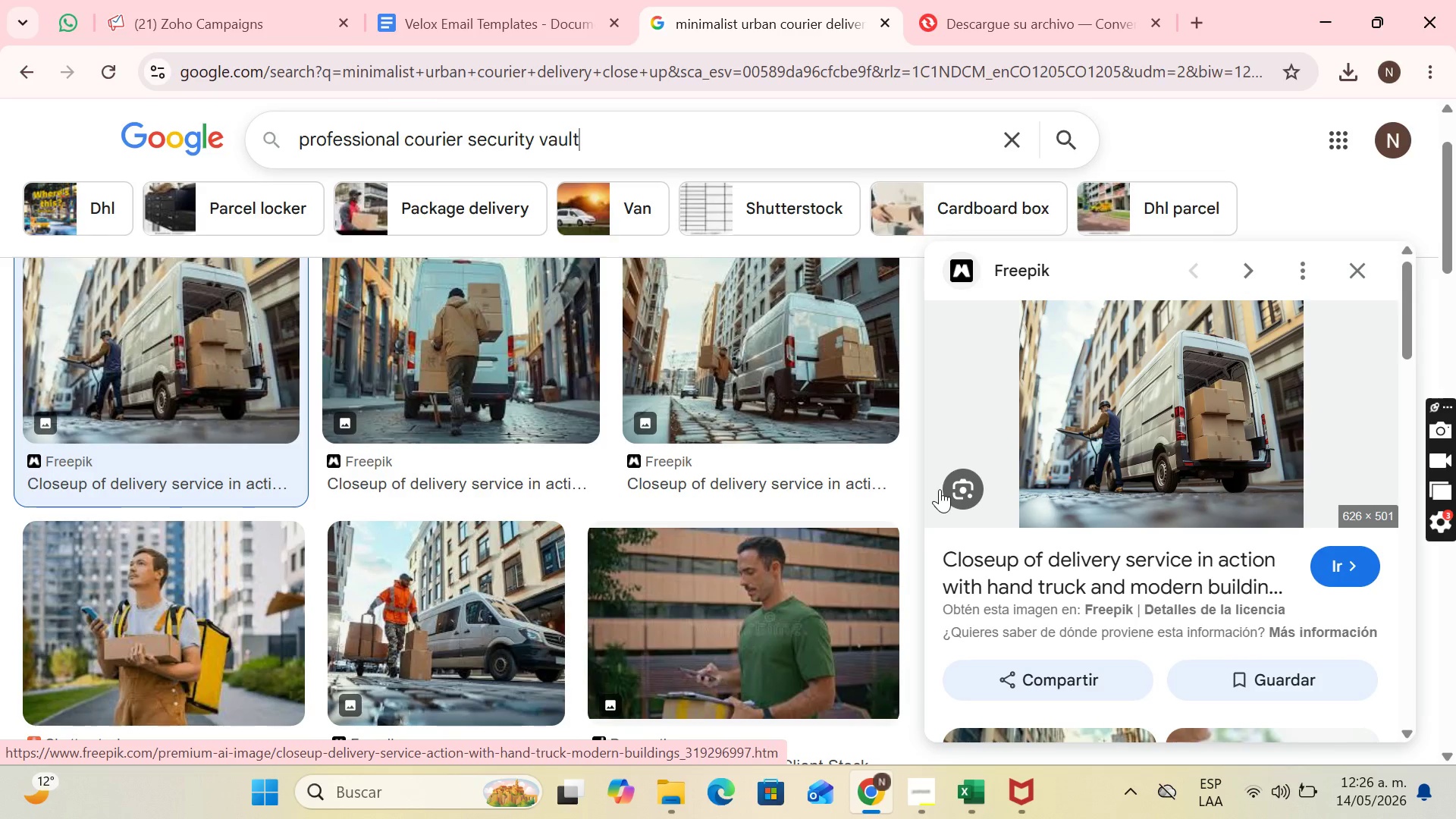 
key(Enter)
 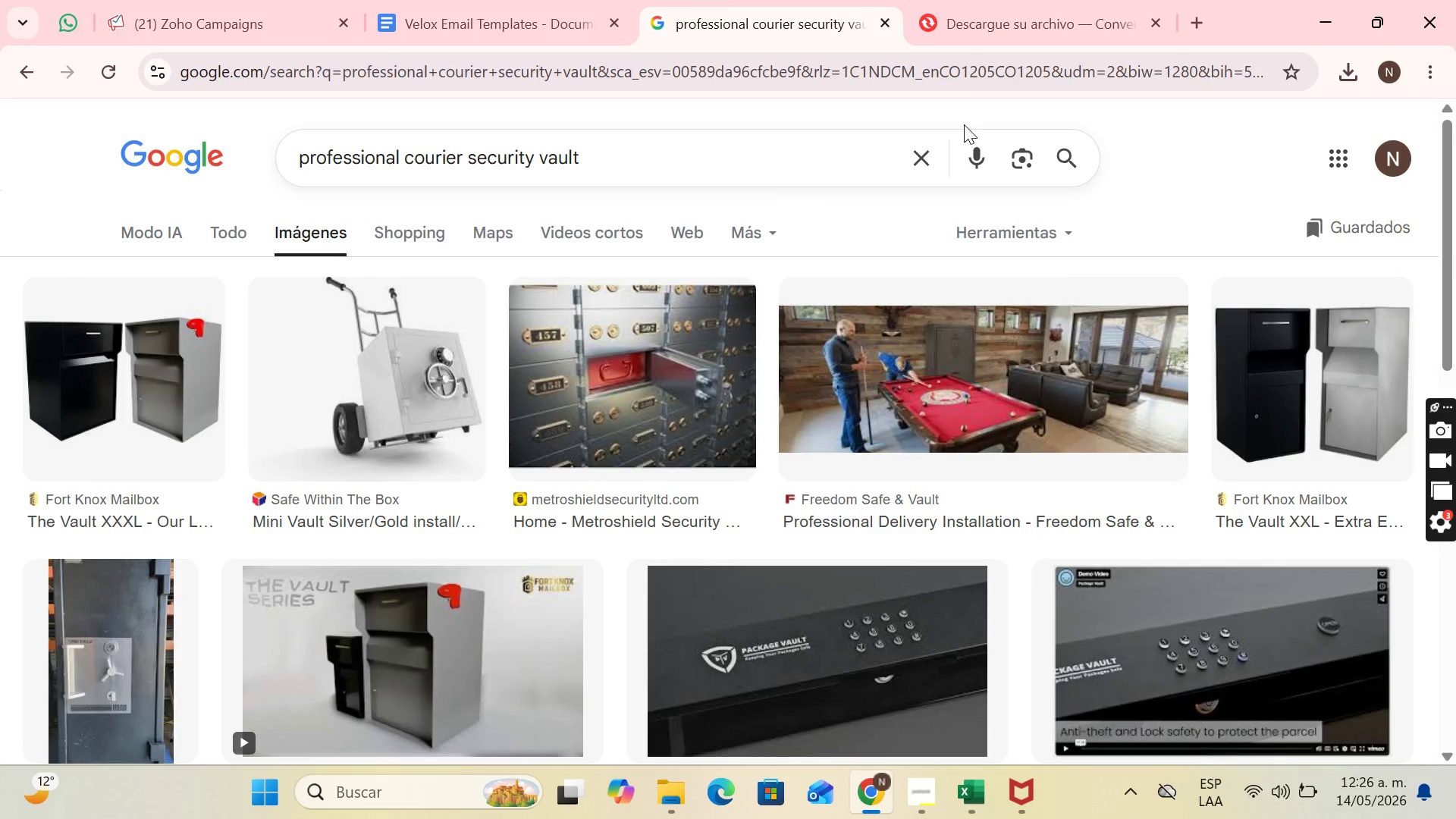 
wait(7.02)
 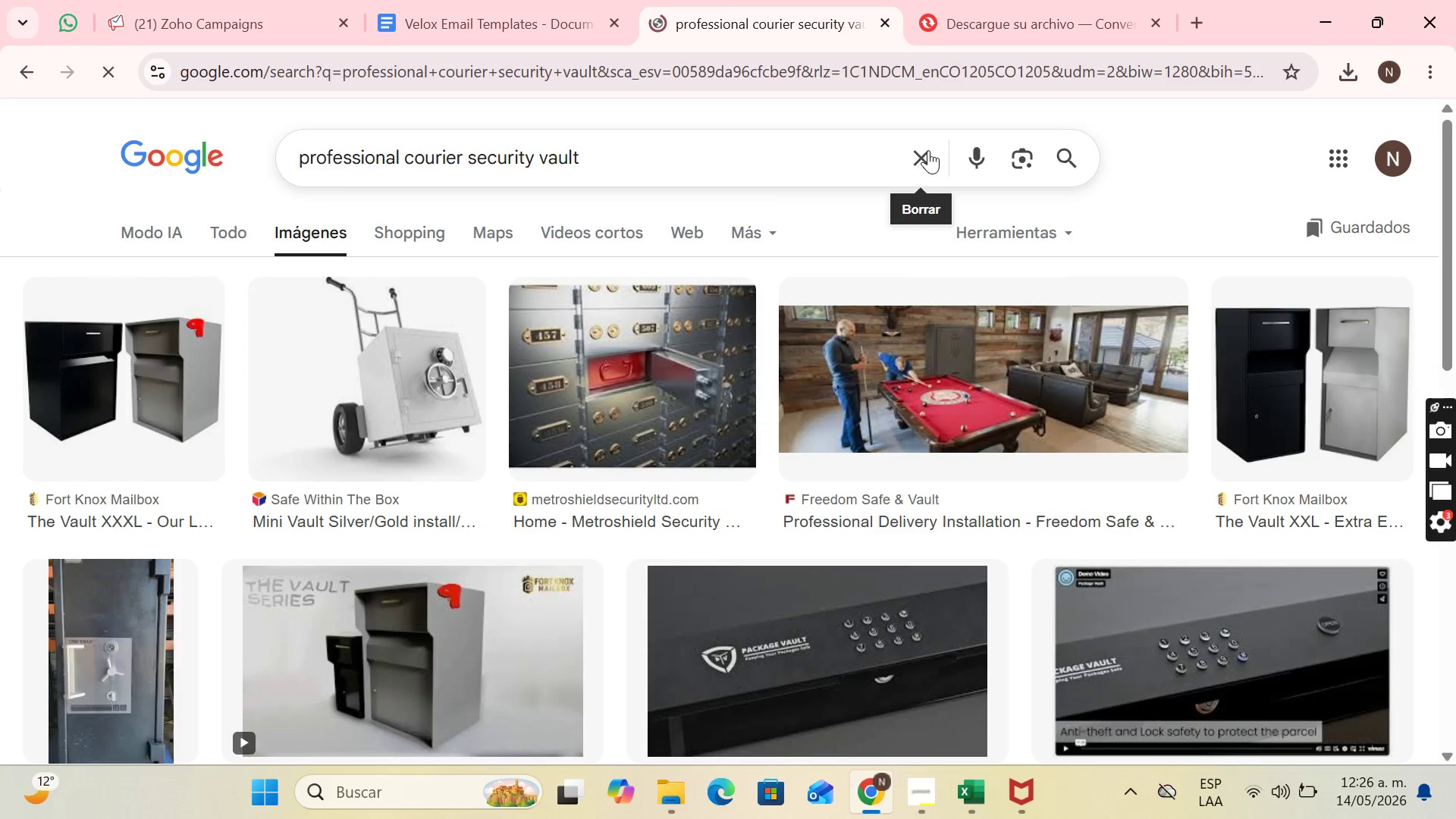 
scroll: coordinate [1174, 244], scroll_direction: down, amount: 8.0
 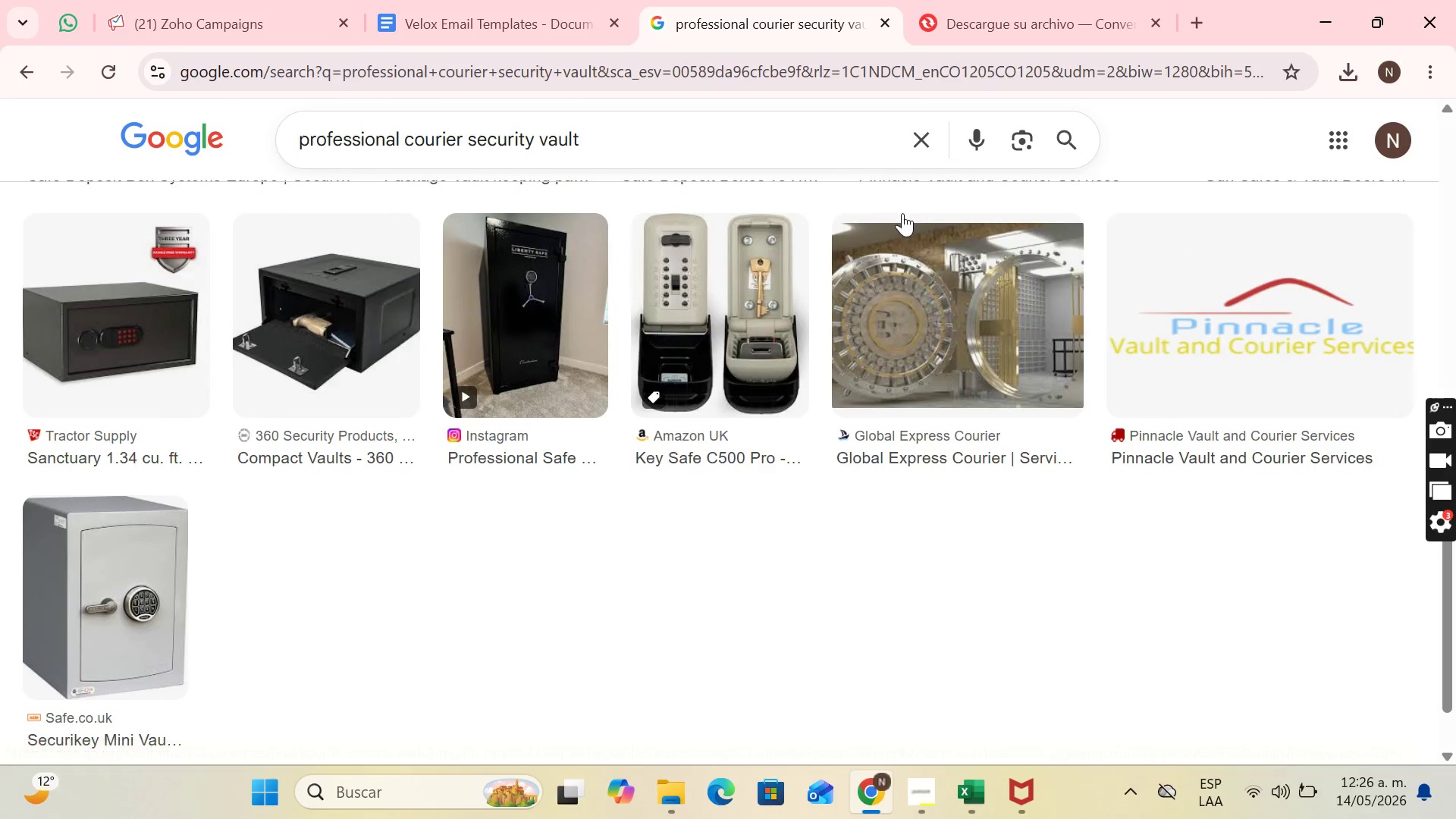 
scroll: coordinate [983, 249], scroll_direction: up, amount: 8.0
 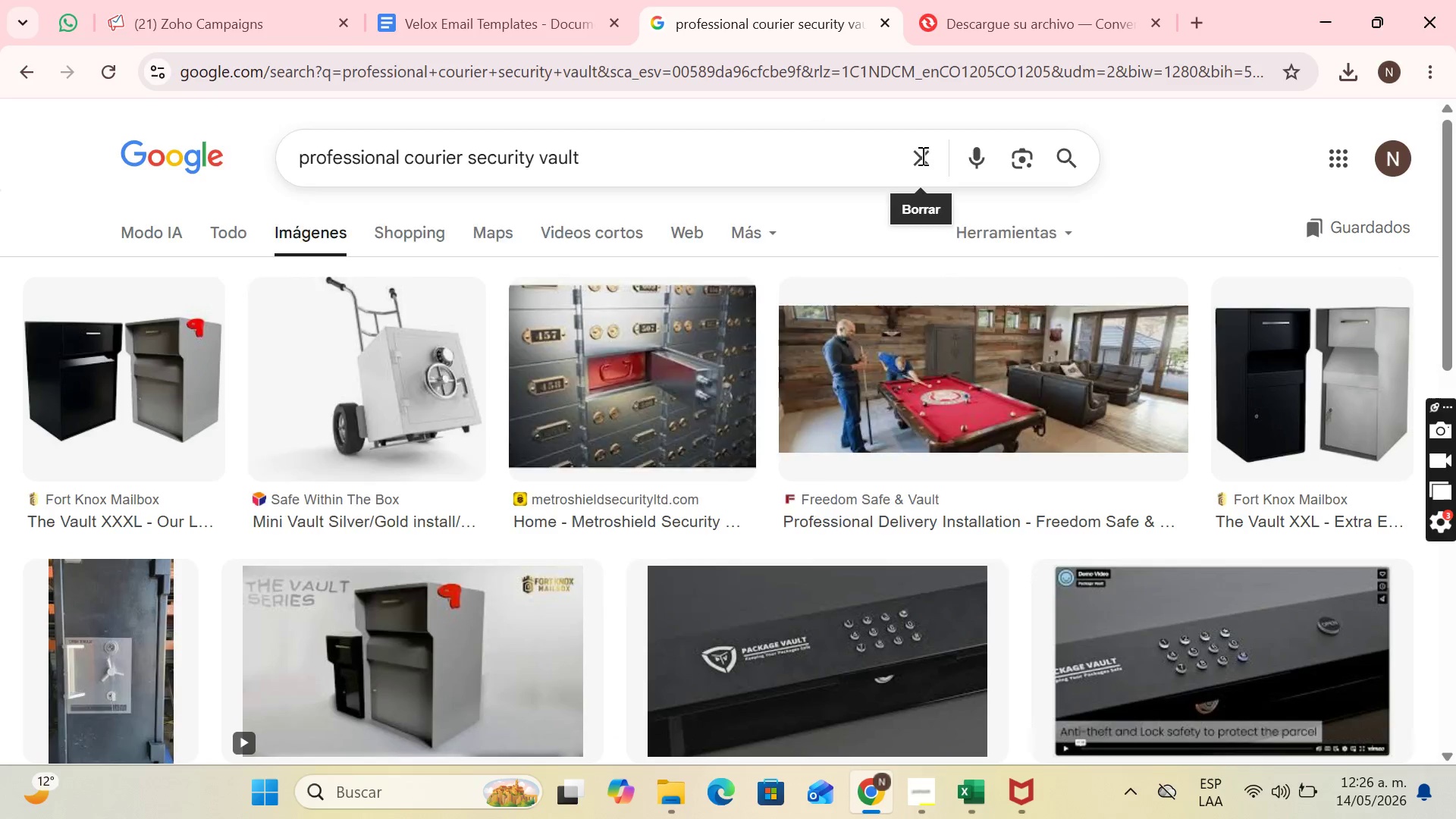 
wait(6.65)
 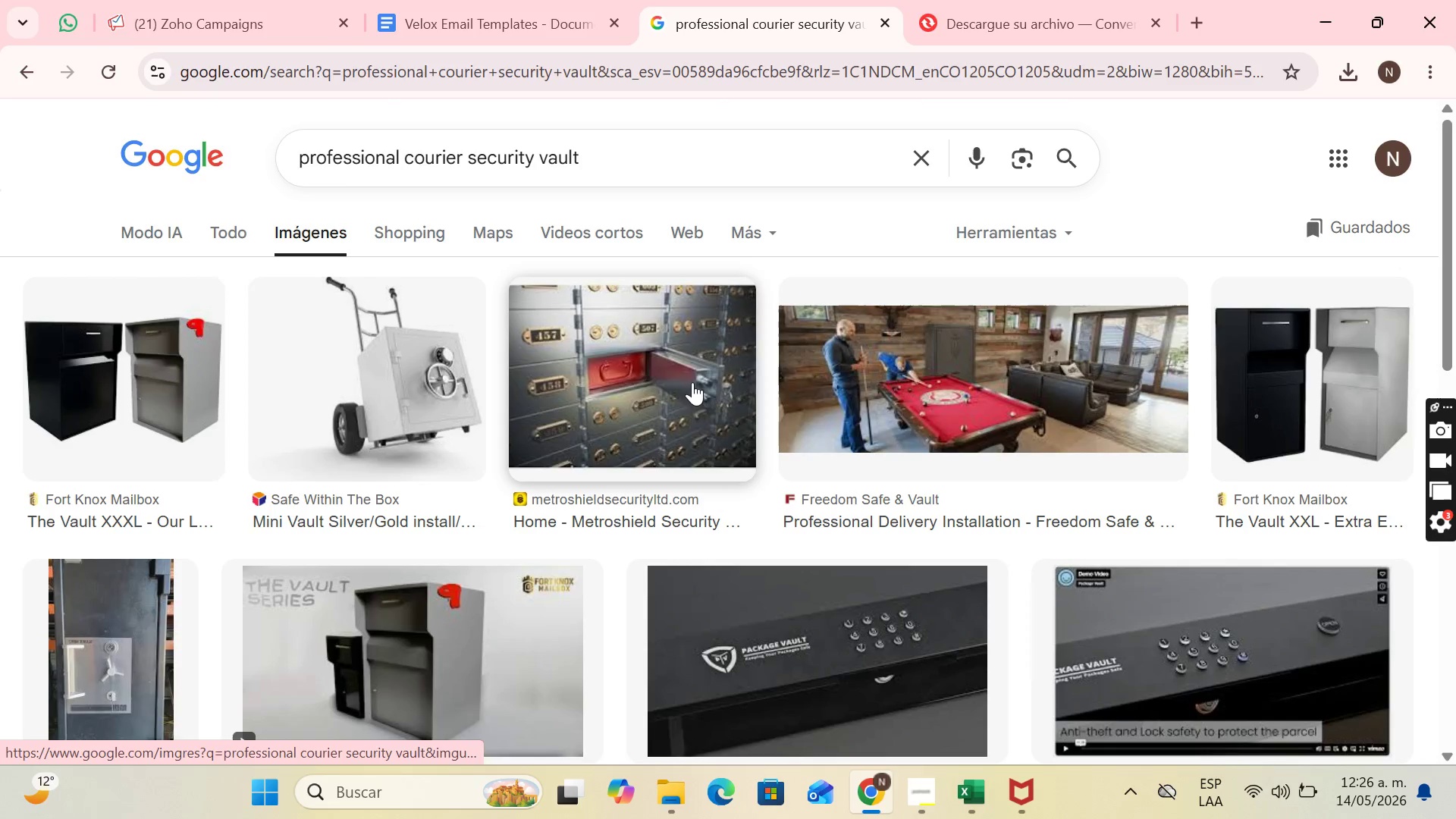 
type(medical specimen transport box minimal)
 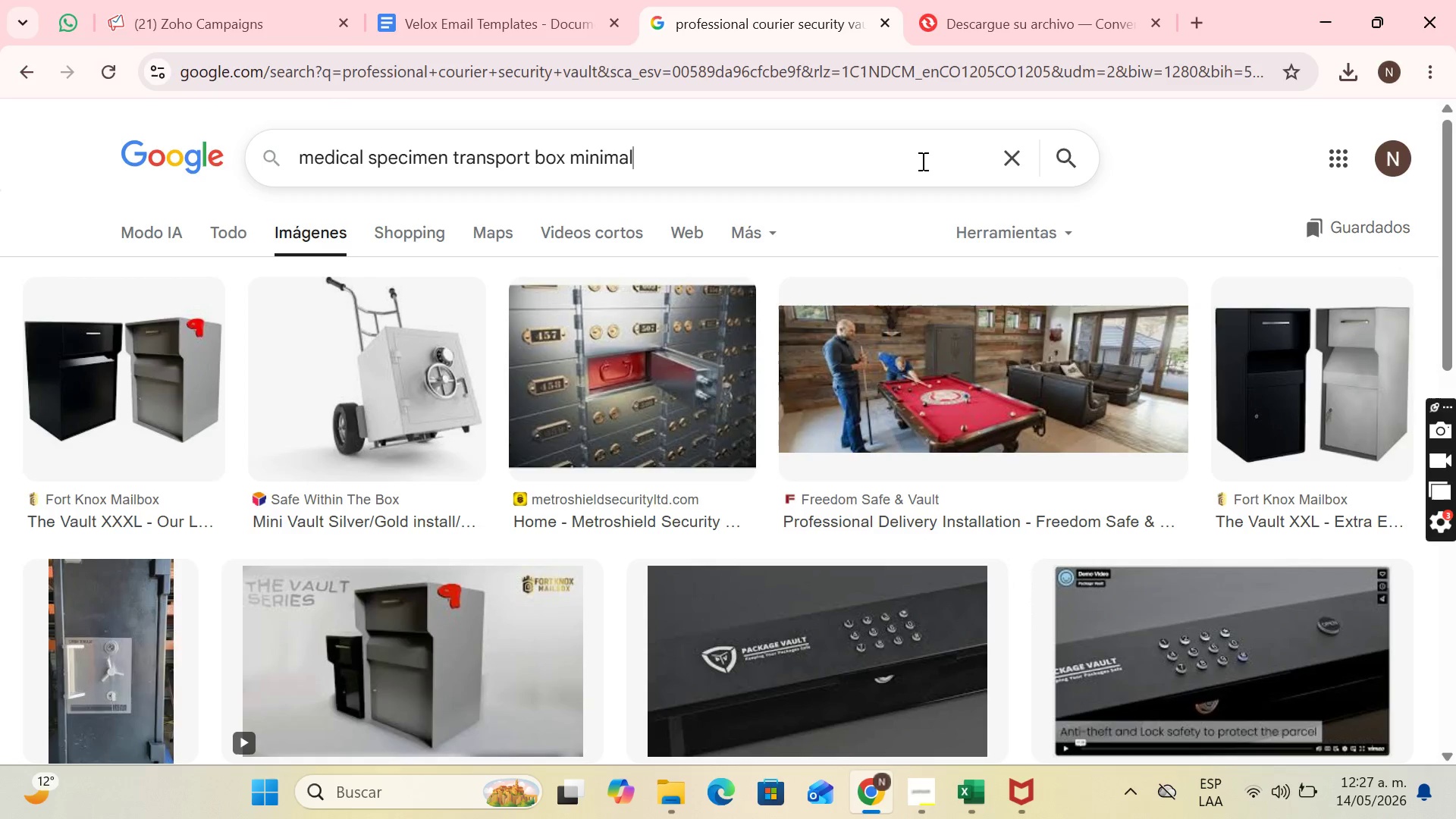 
key(Enter)
 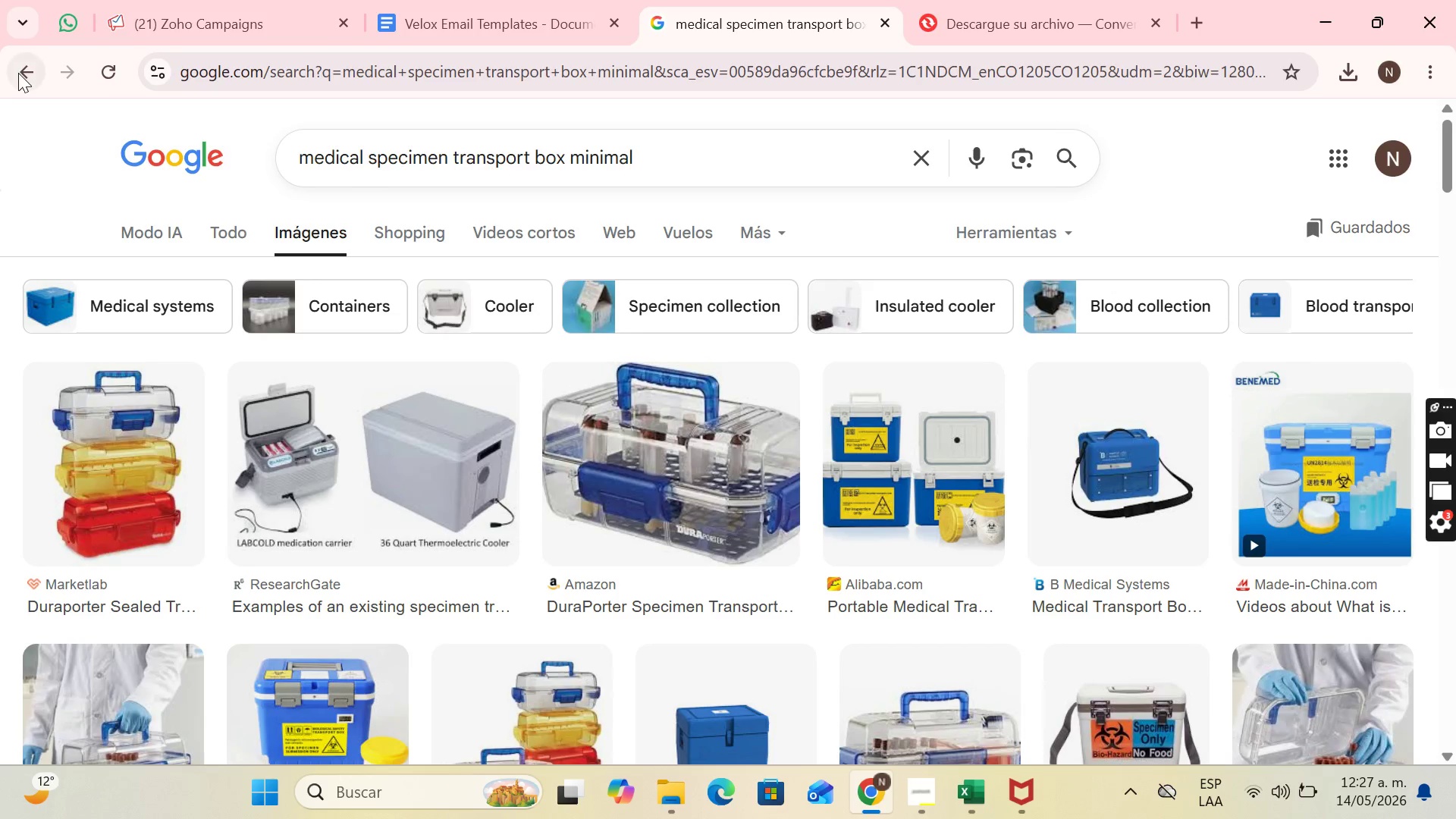 
left_click([17, 70])
 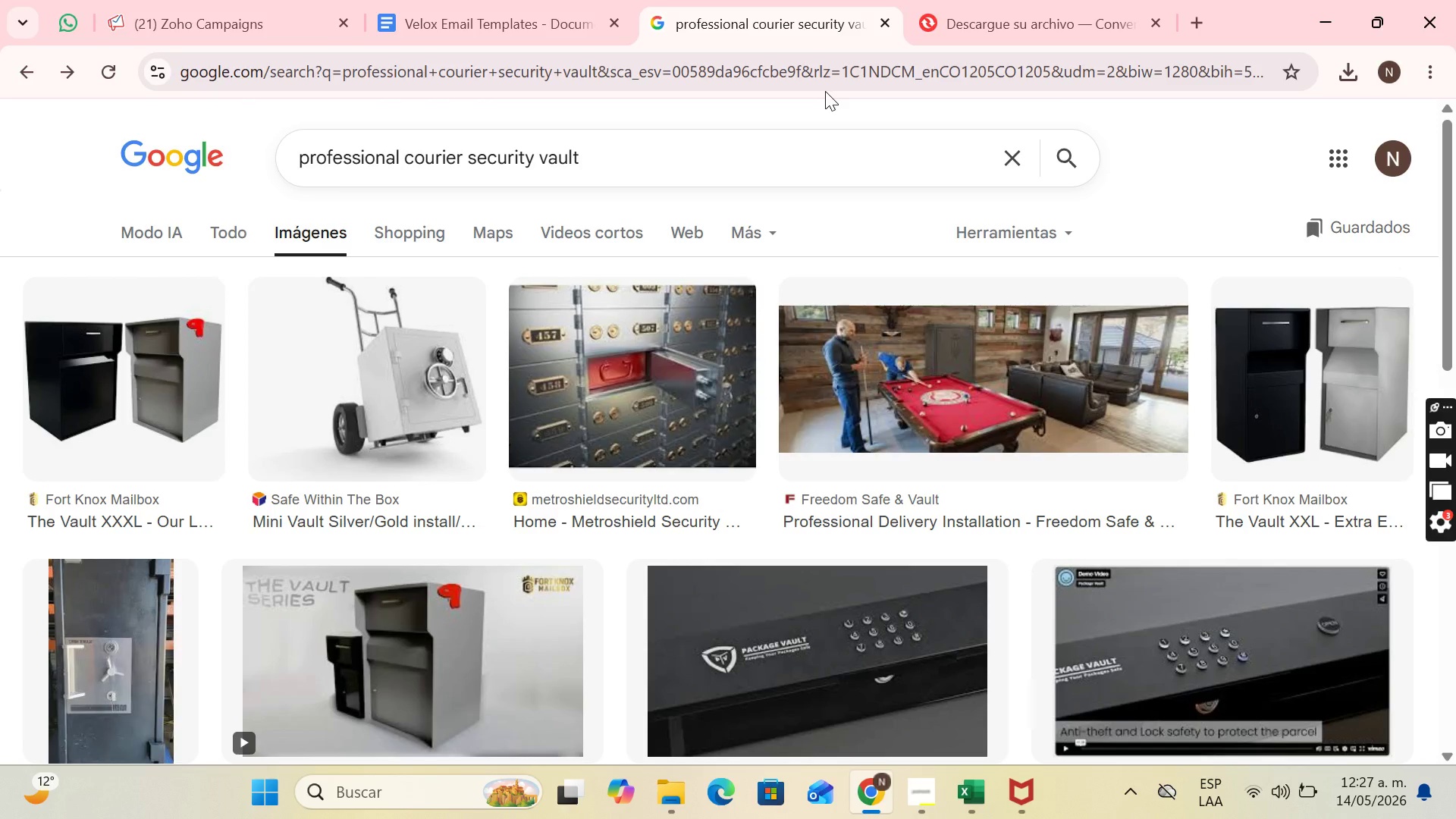 
wait(14.92)
 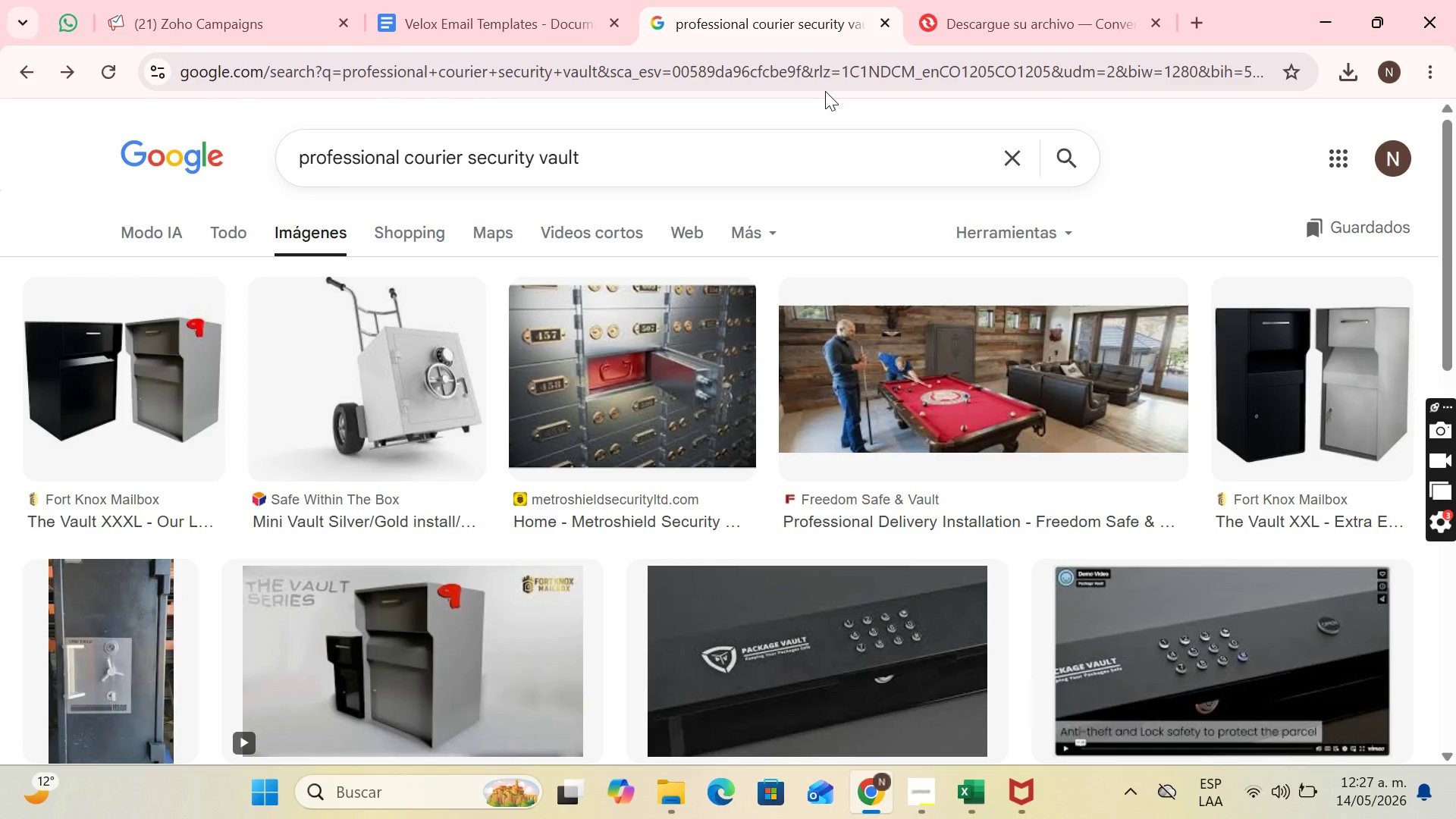 
left_click([1007, 158])
 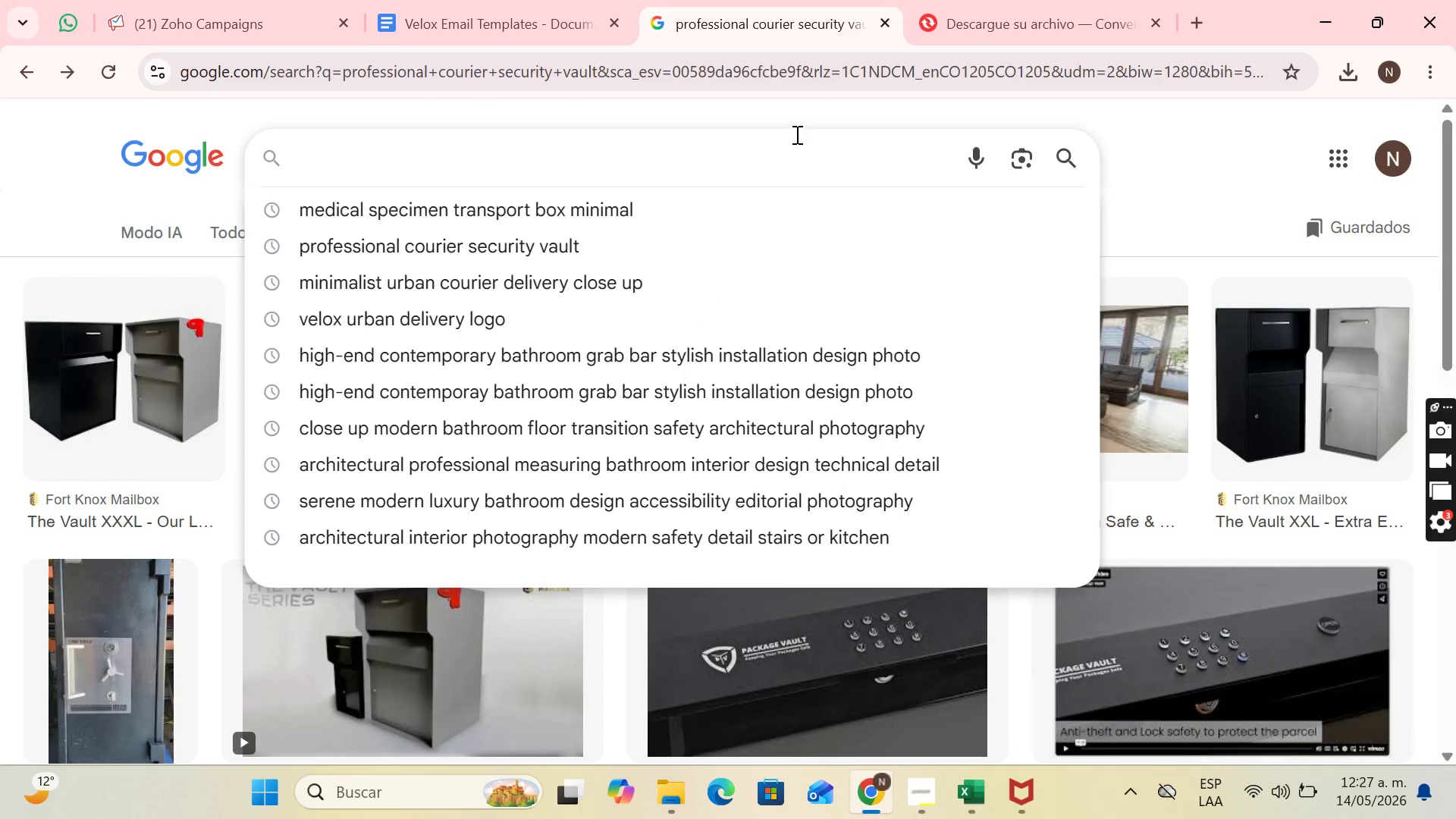 
left_click([794, 134])
 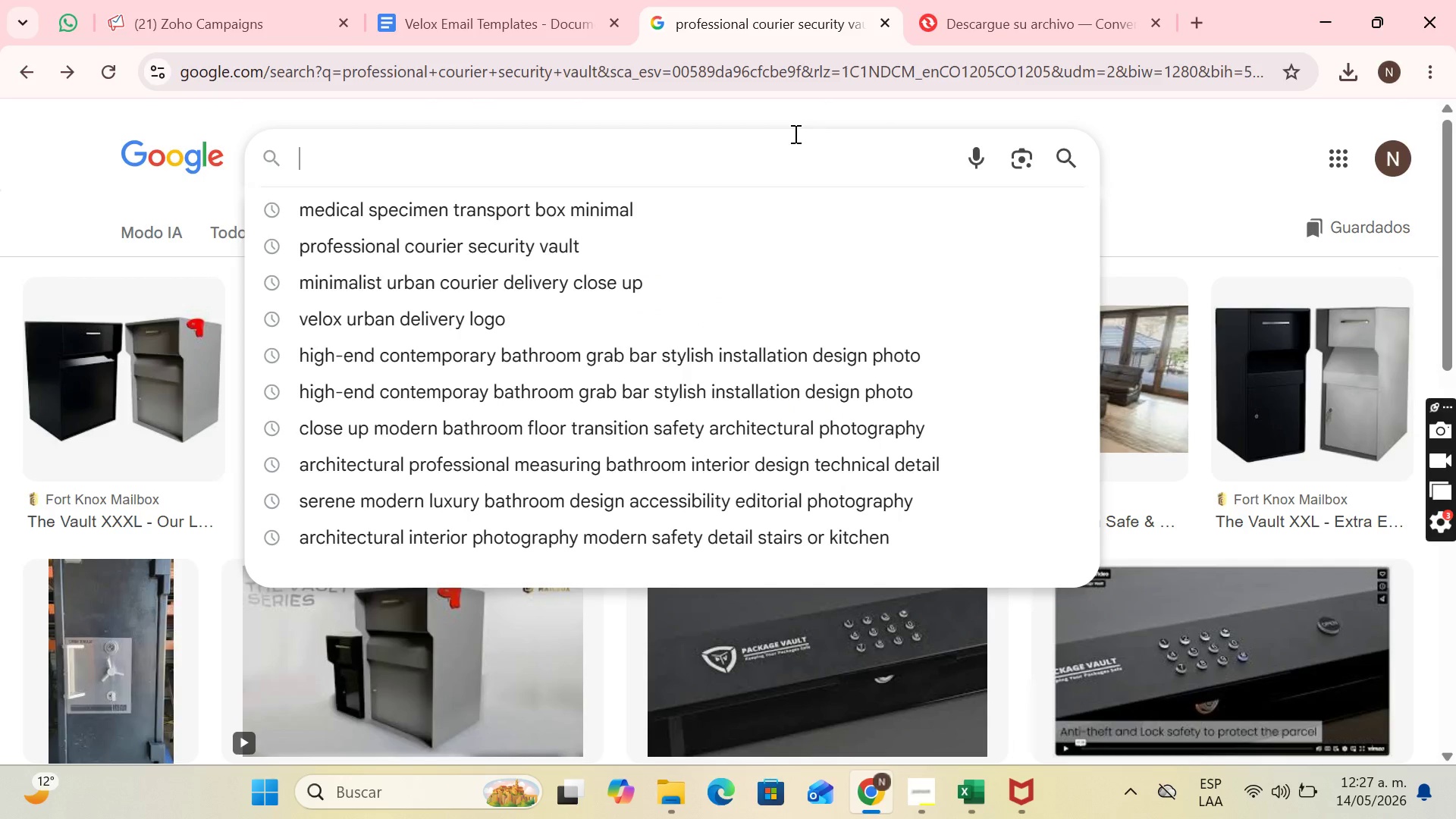 
key(CapsLock)
 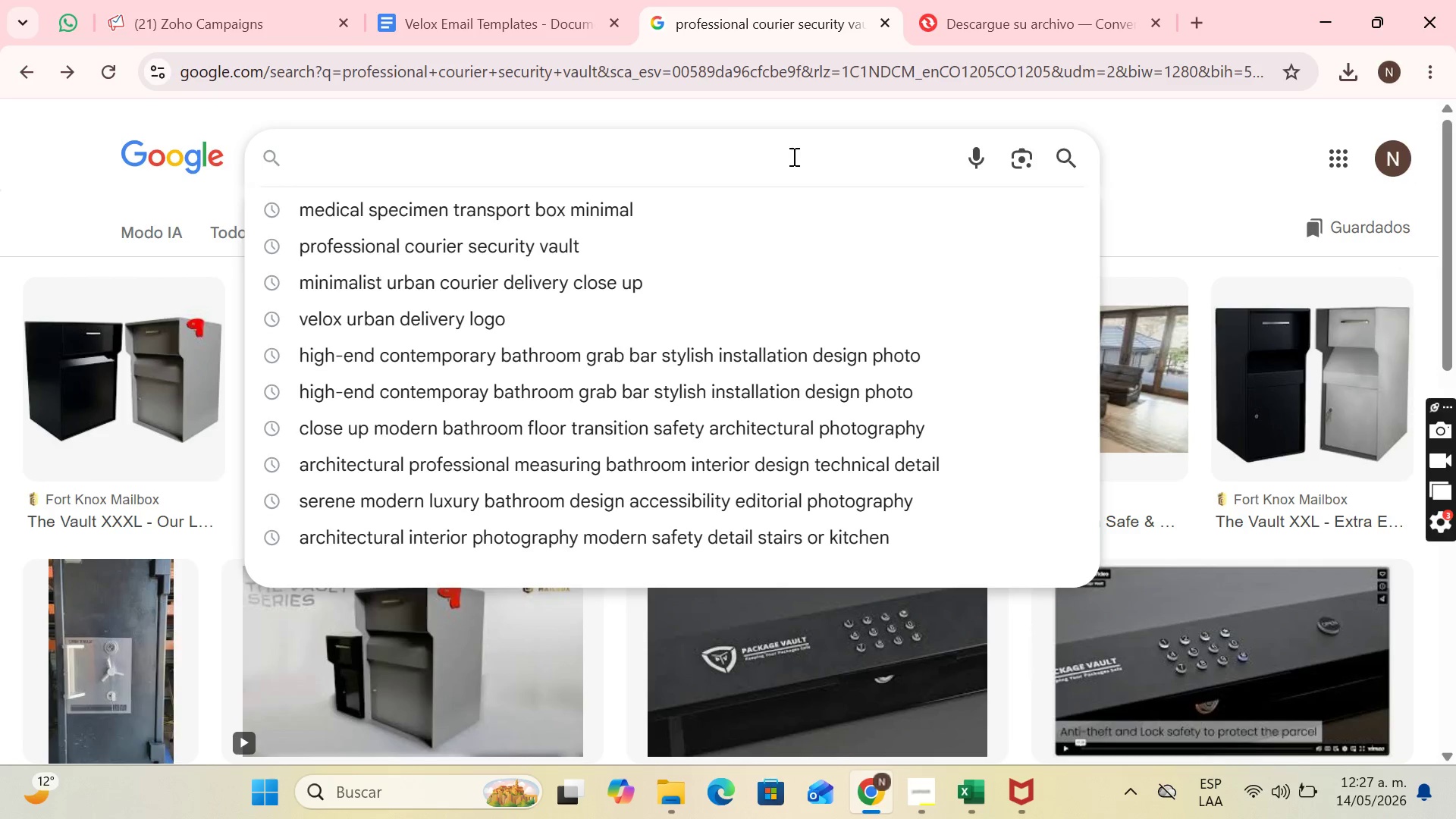 
wait(26.02)
 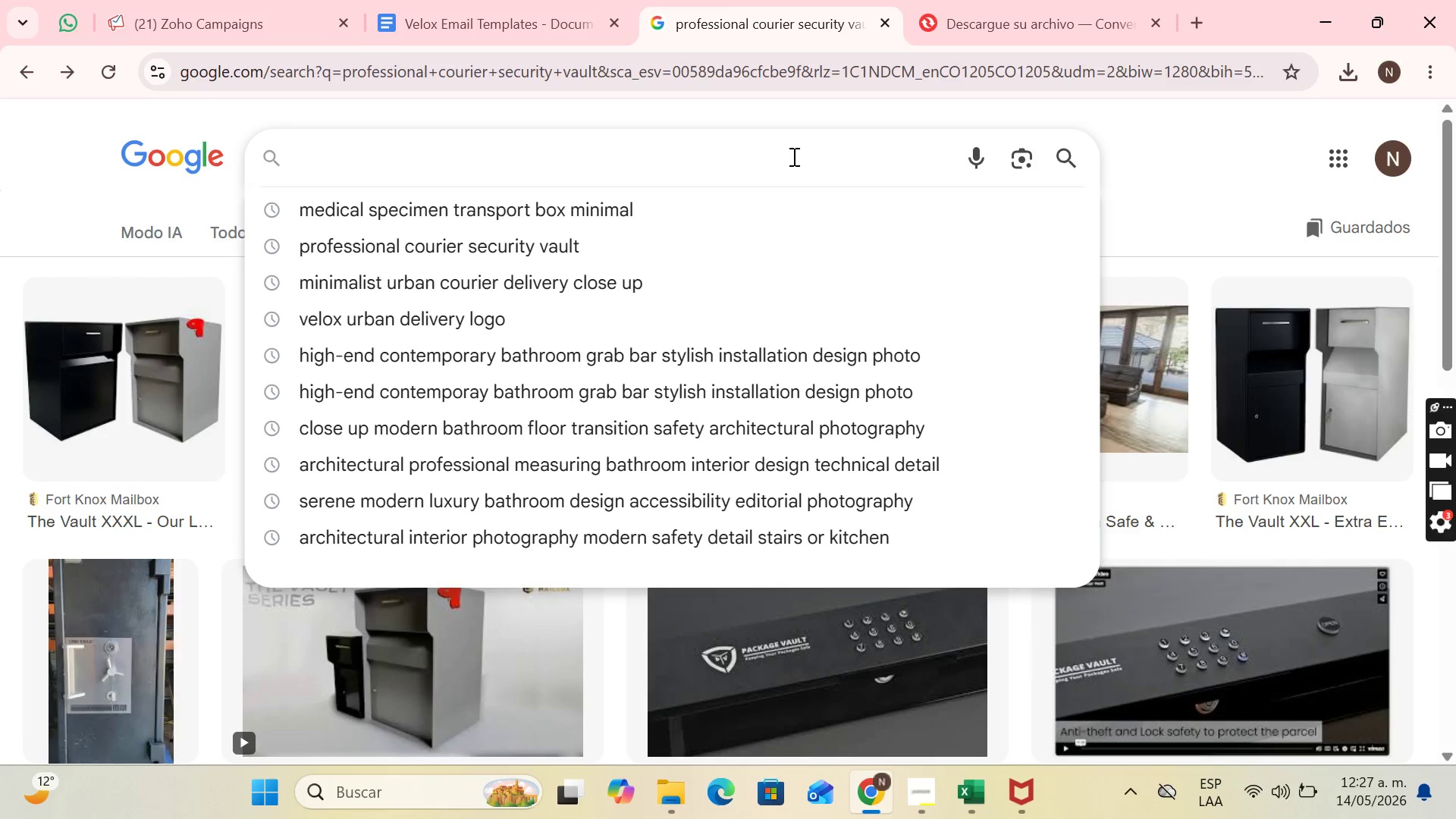 
left_click([0, 73])
 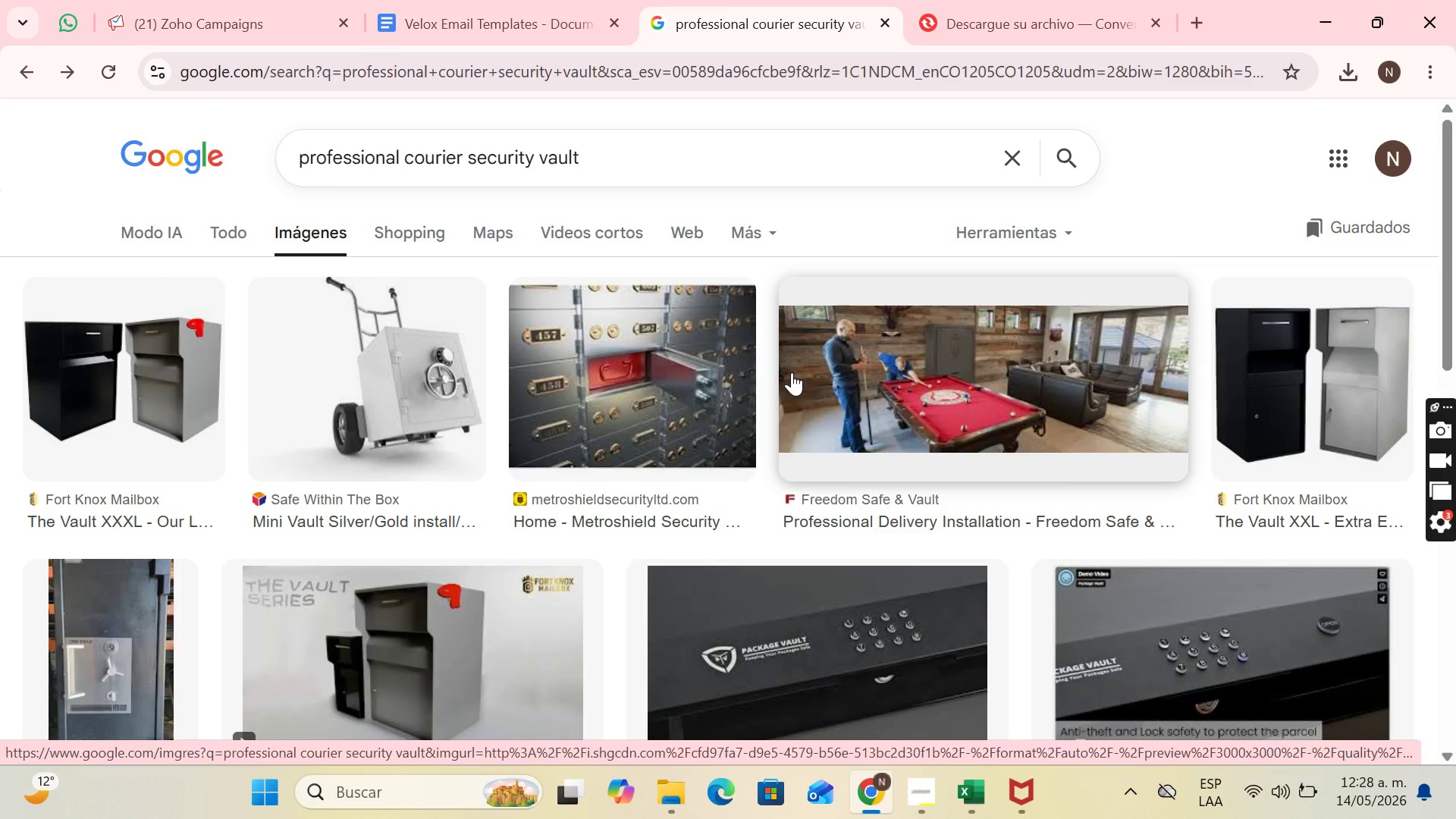 
wait(12.02)
 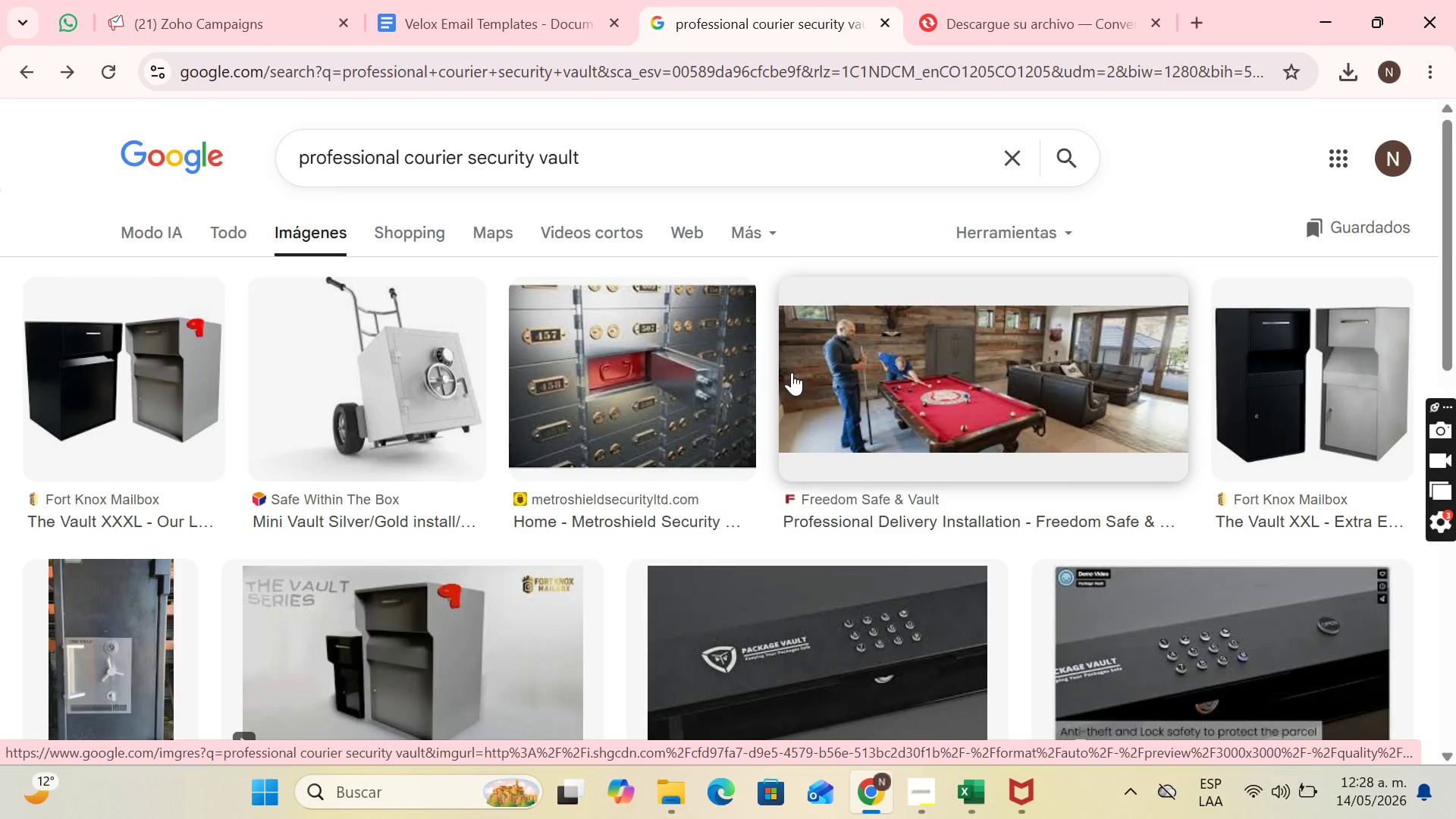 
scroll: coordinate [1058, 325], scroll_direction: down, amount: 6.0
 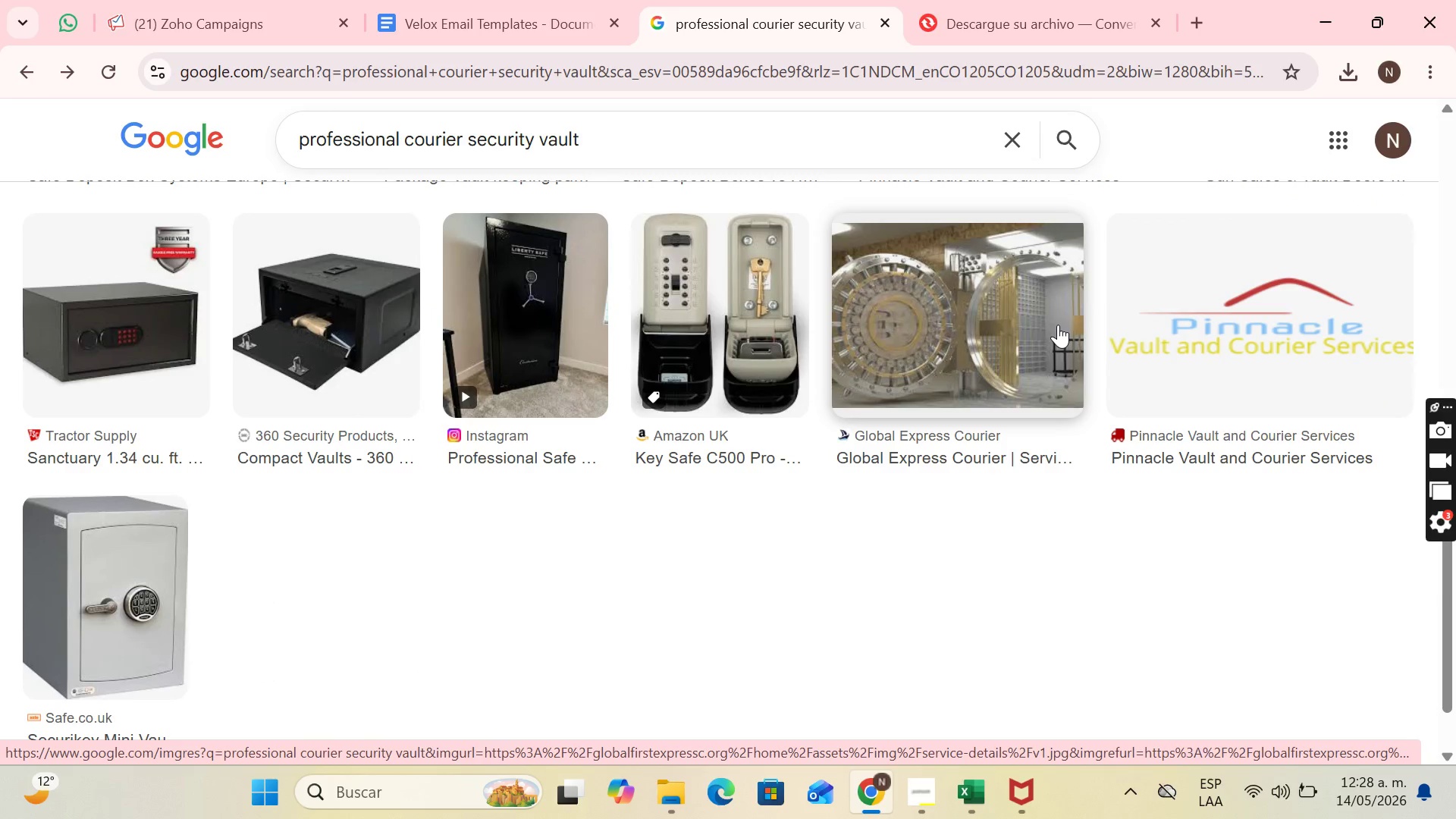 
scroll: coordinate [1062, 384], scroll_direction: up, amount: 11.0
 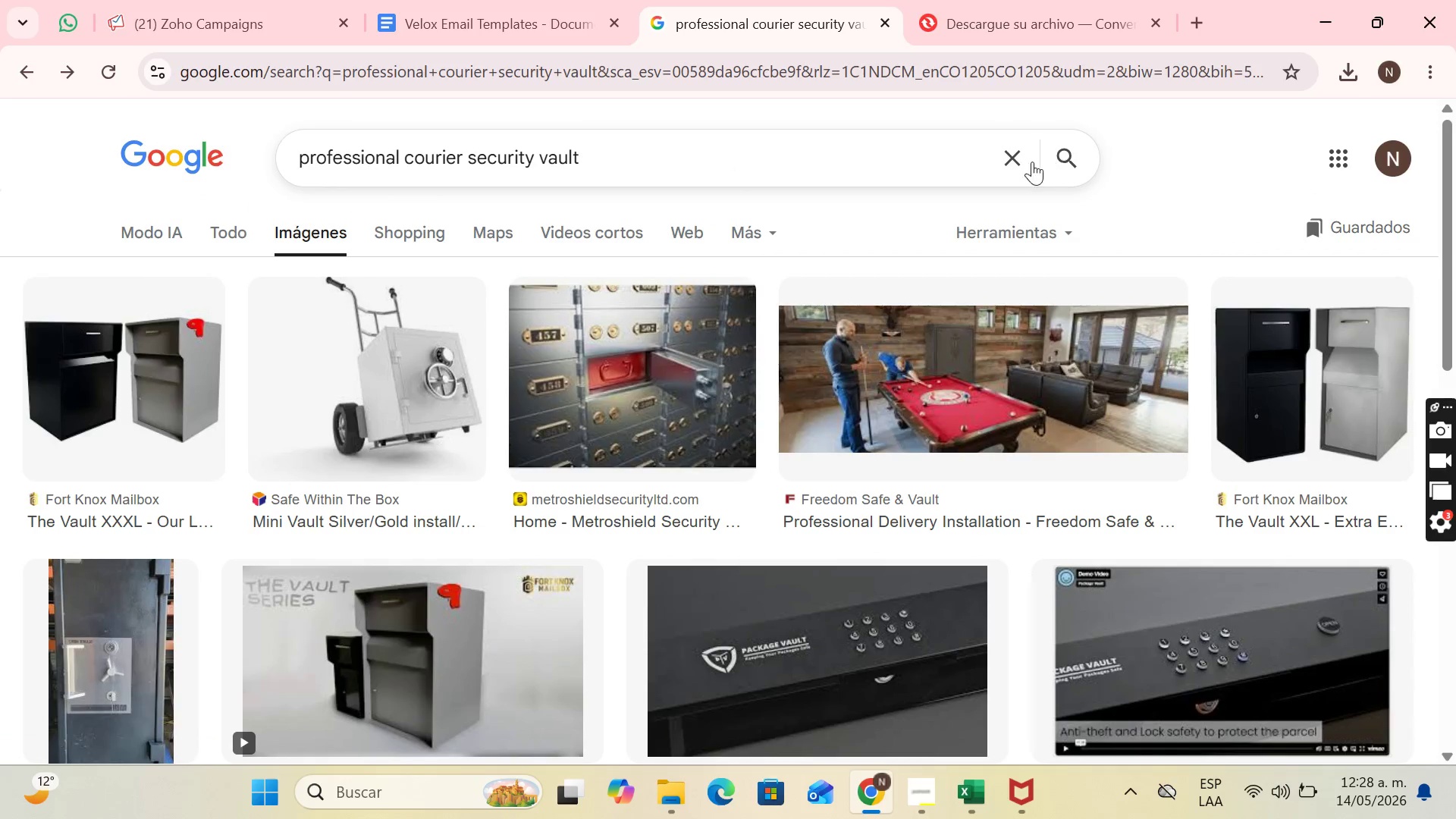 
left_click([1015, 156])
 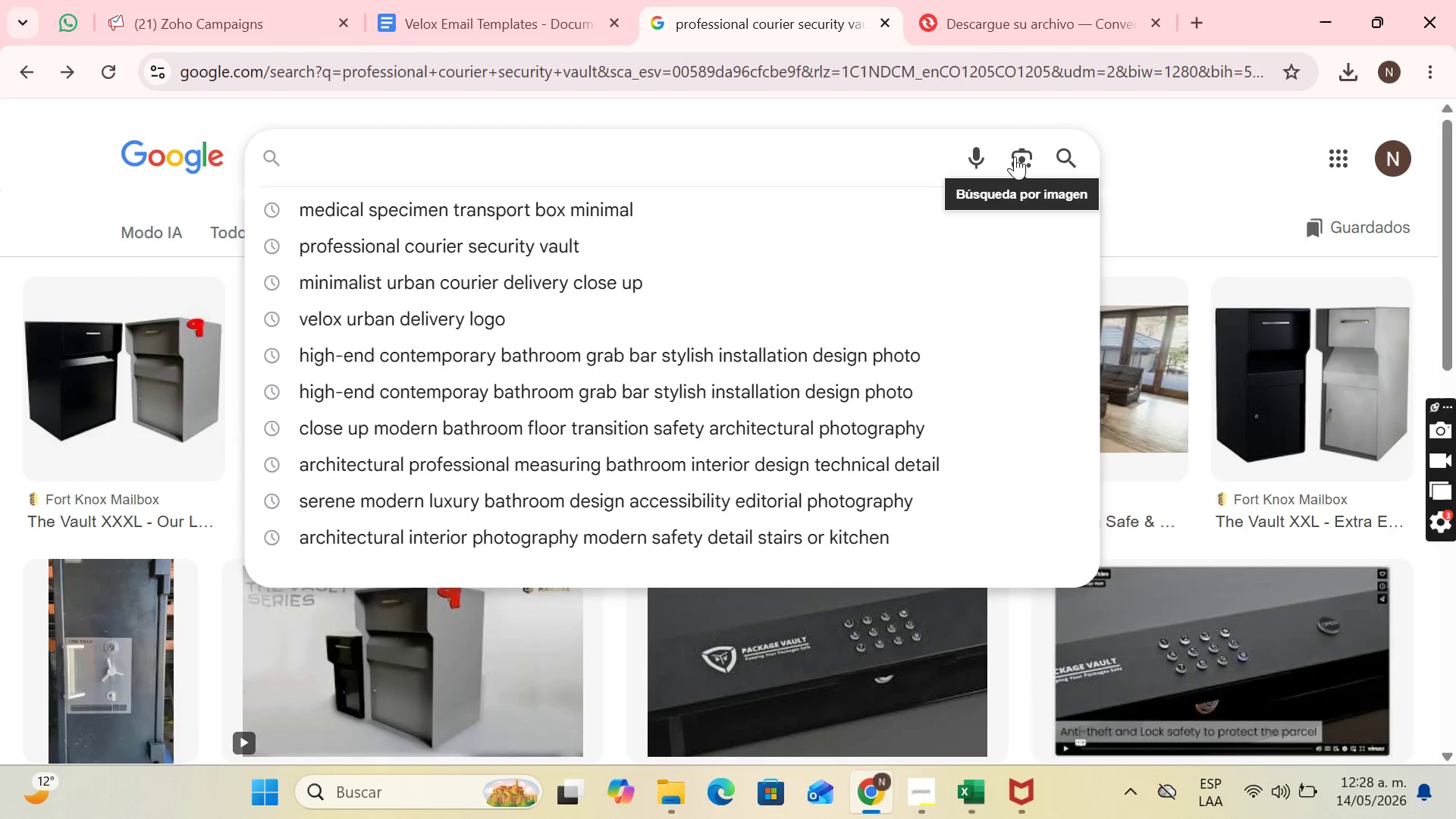 
type(MINIMALIST SCURE DOCUMENT FL)
key(Backspace)
type(OLDER)
 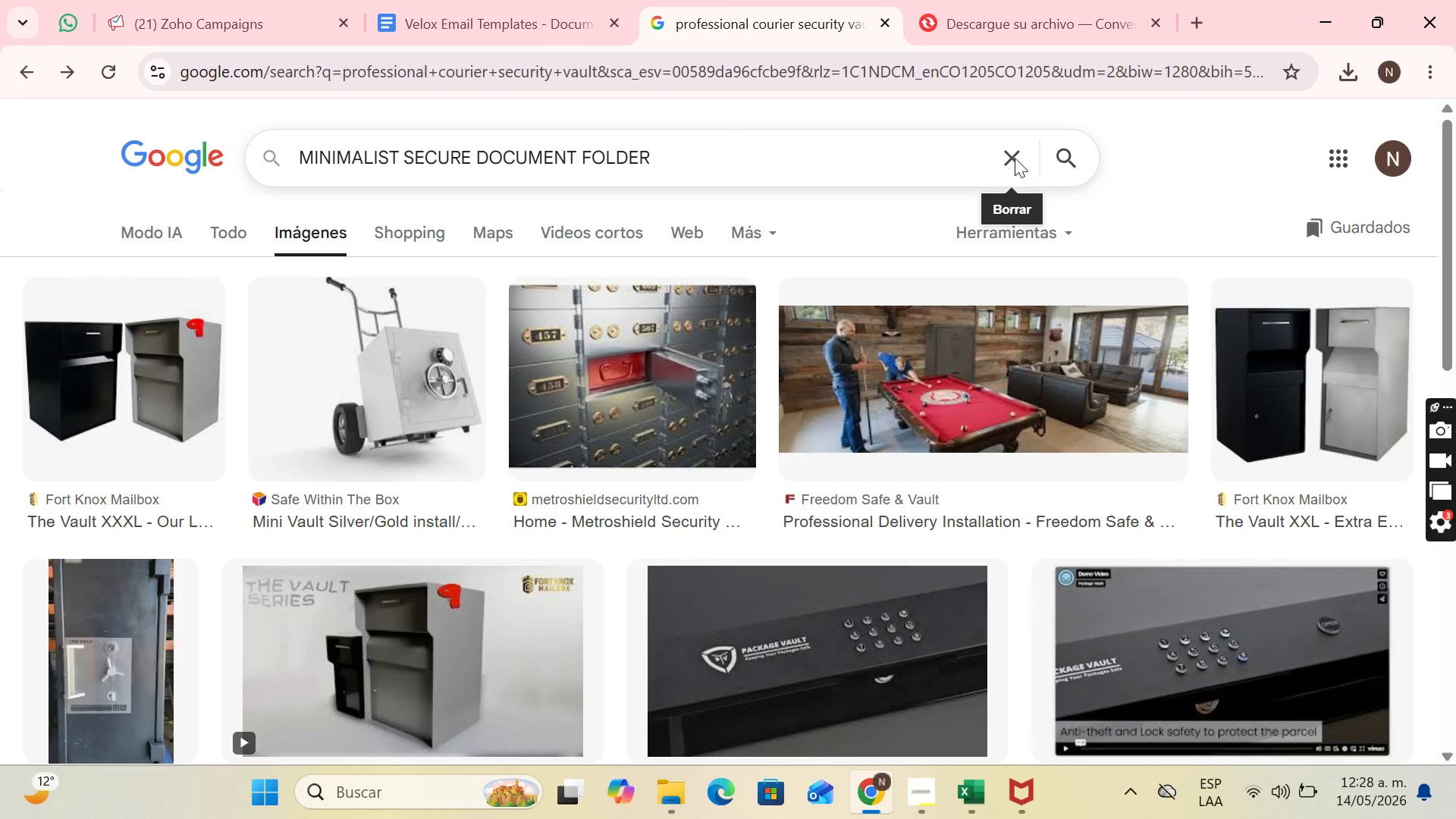 
key(Enter)
 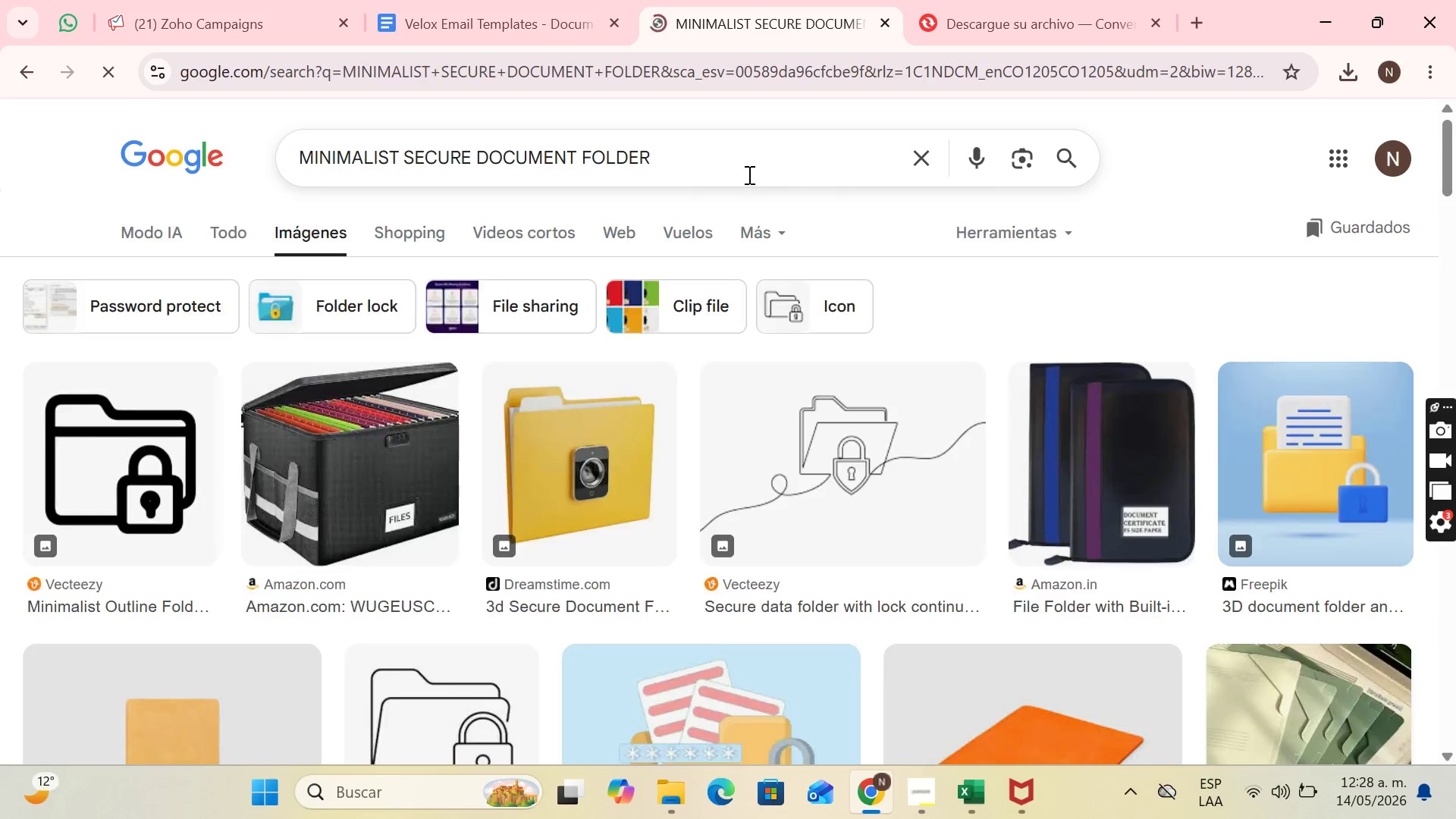 
scroll: coordinate [748, 177], scroll_direction: down, amount: 1.0
 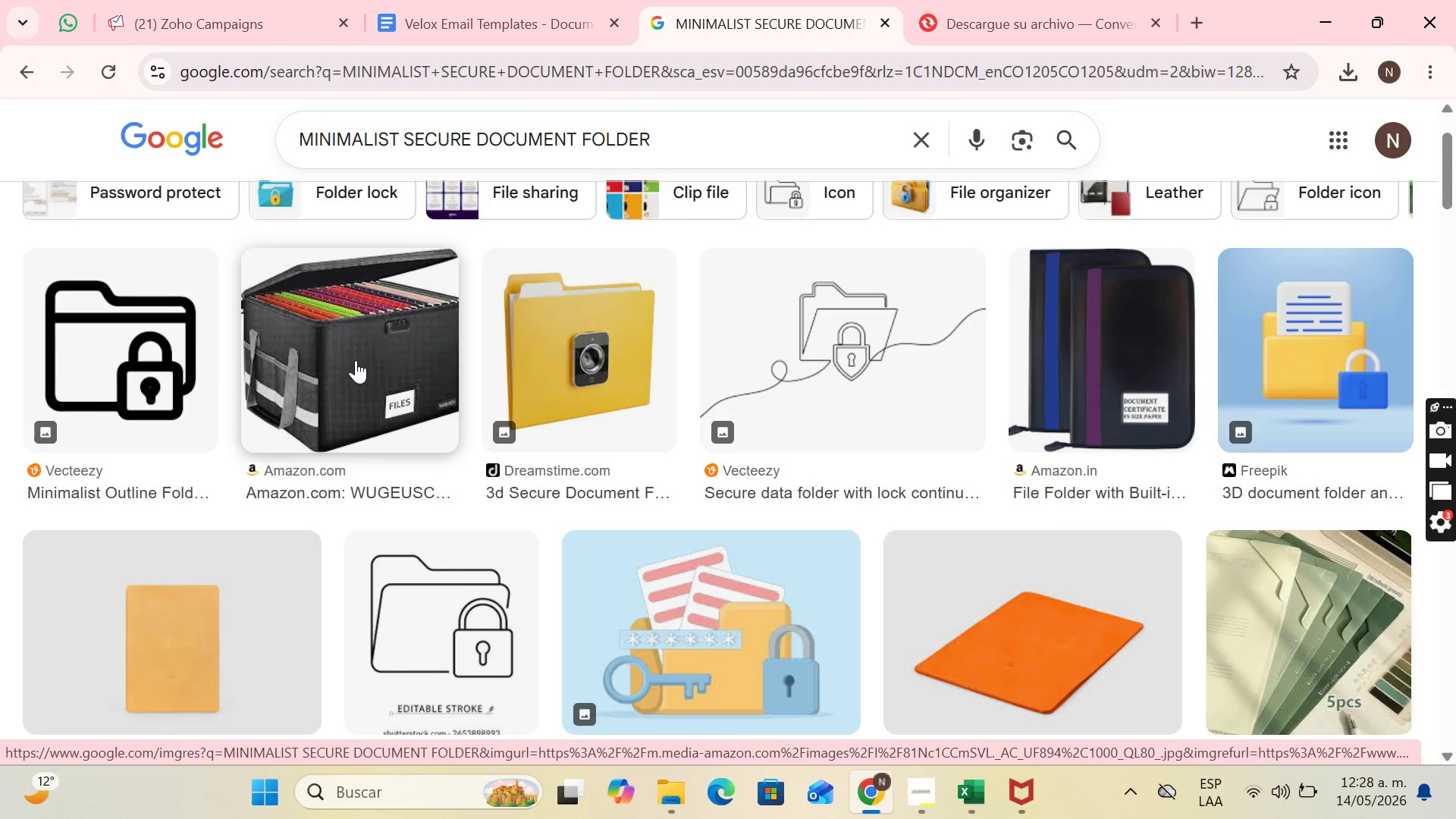 
wait(13.76)
 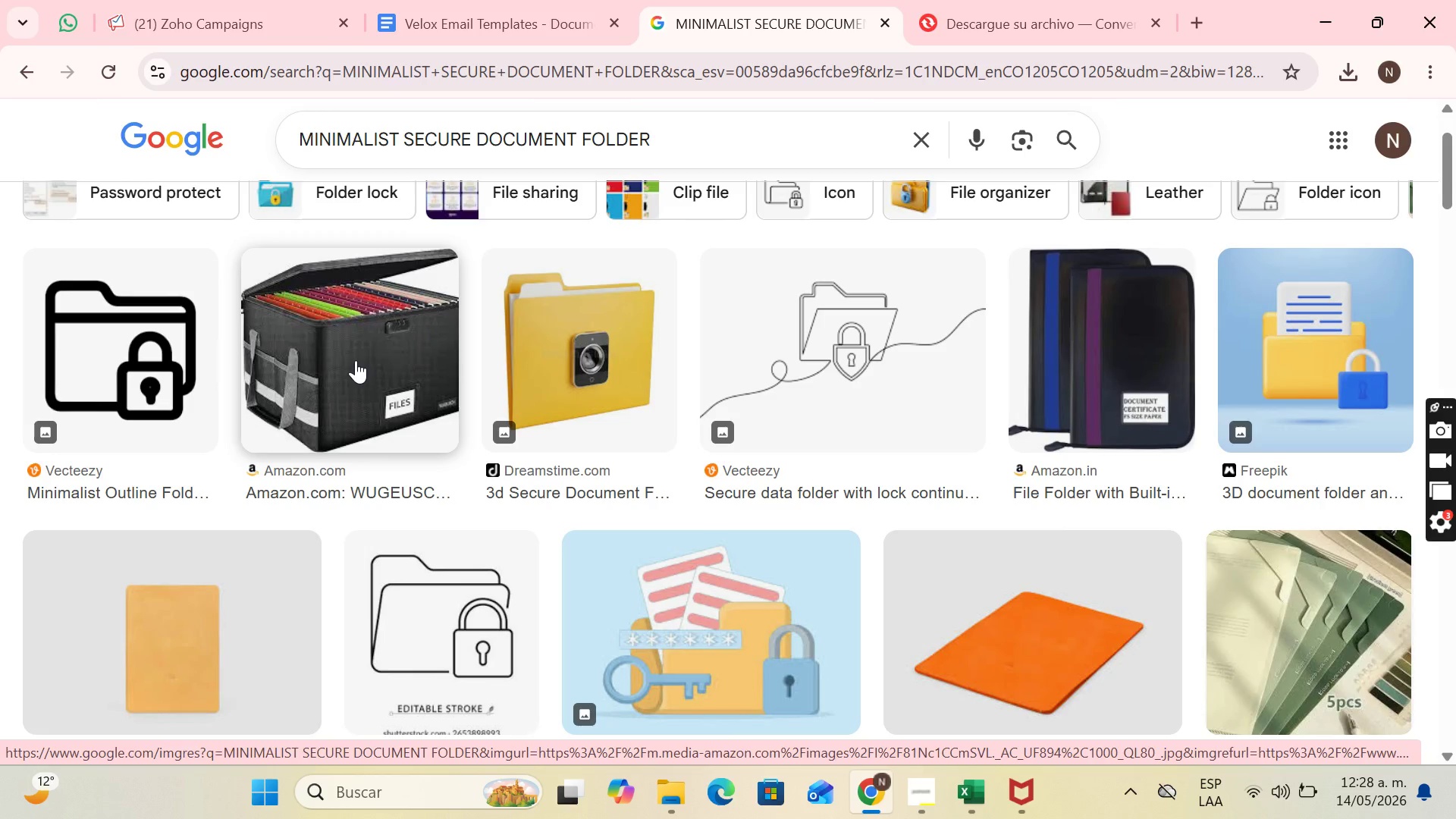 
scroll: coordinate [1185, 450], scroll_direction: down, amount: 3.0
 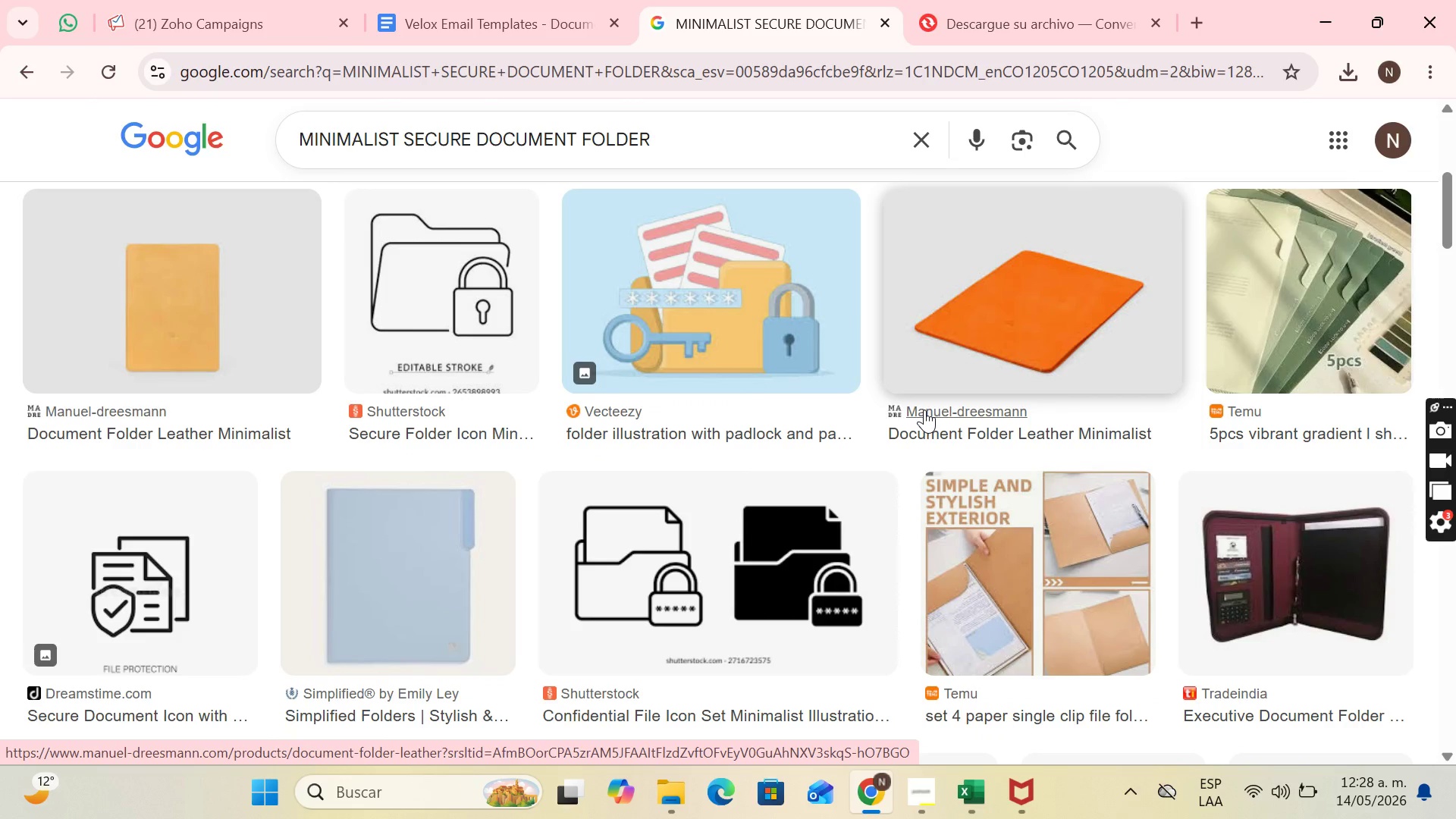 
scroll: coordinate [925, 410], scroll_direction: up, amount: 3.0
 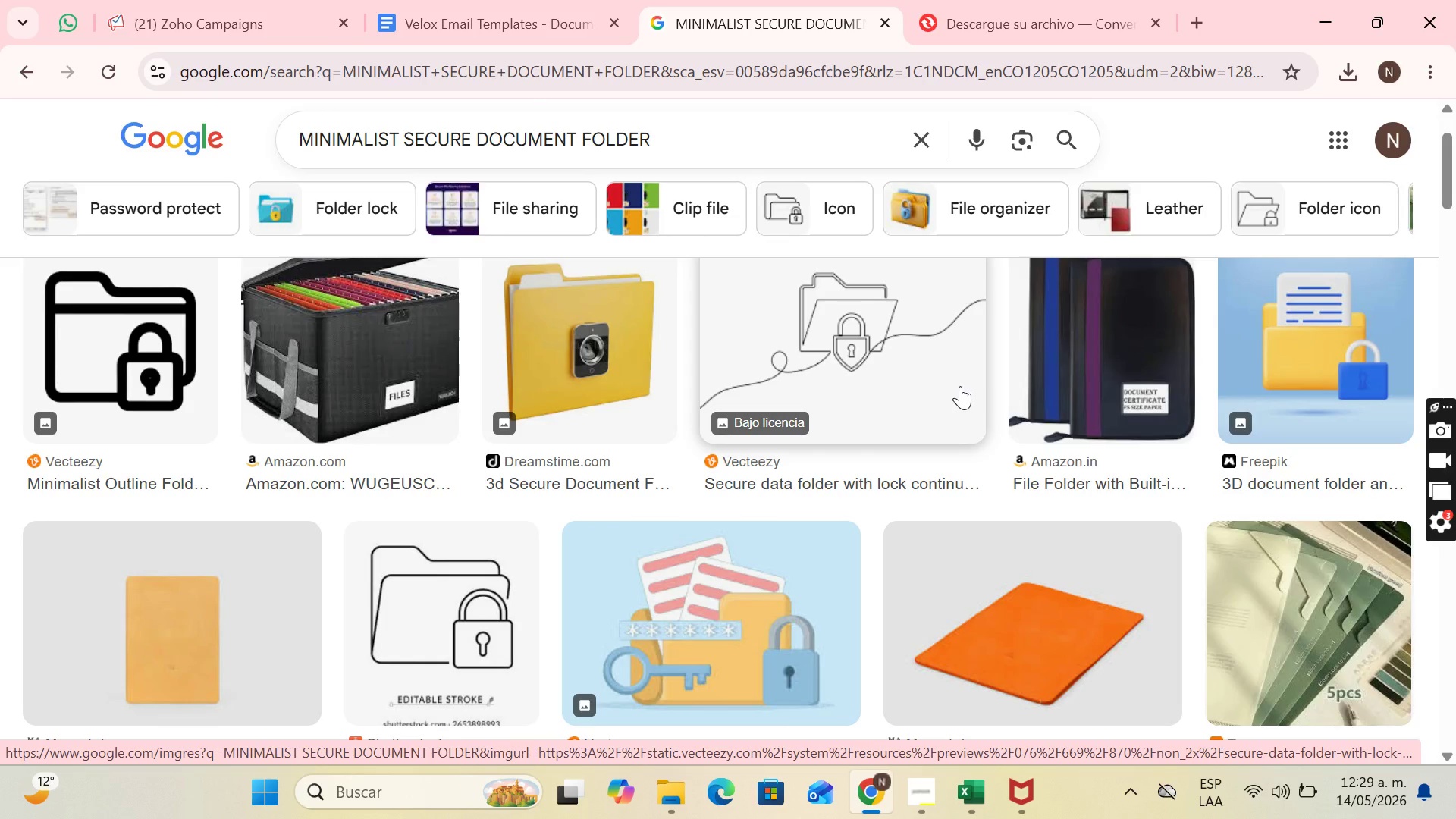 
wait(33.31)
 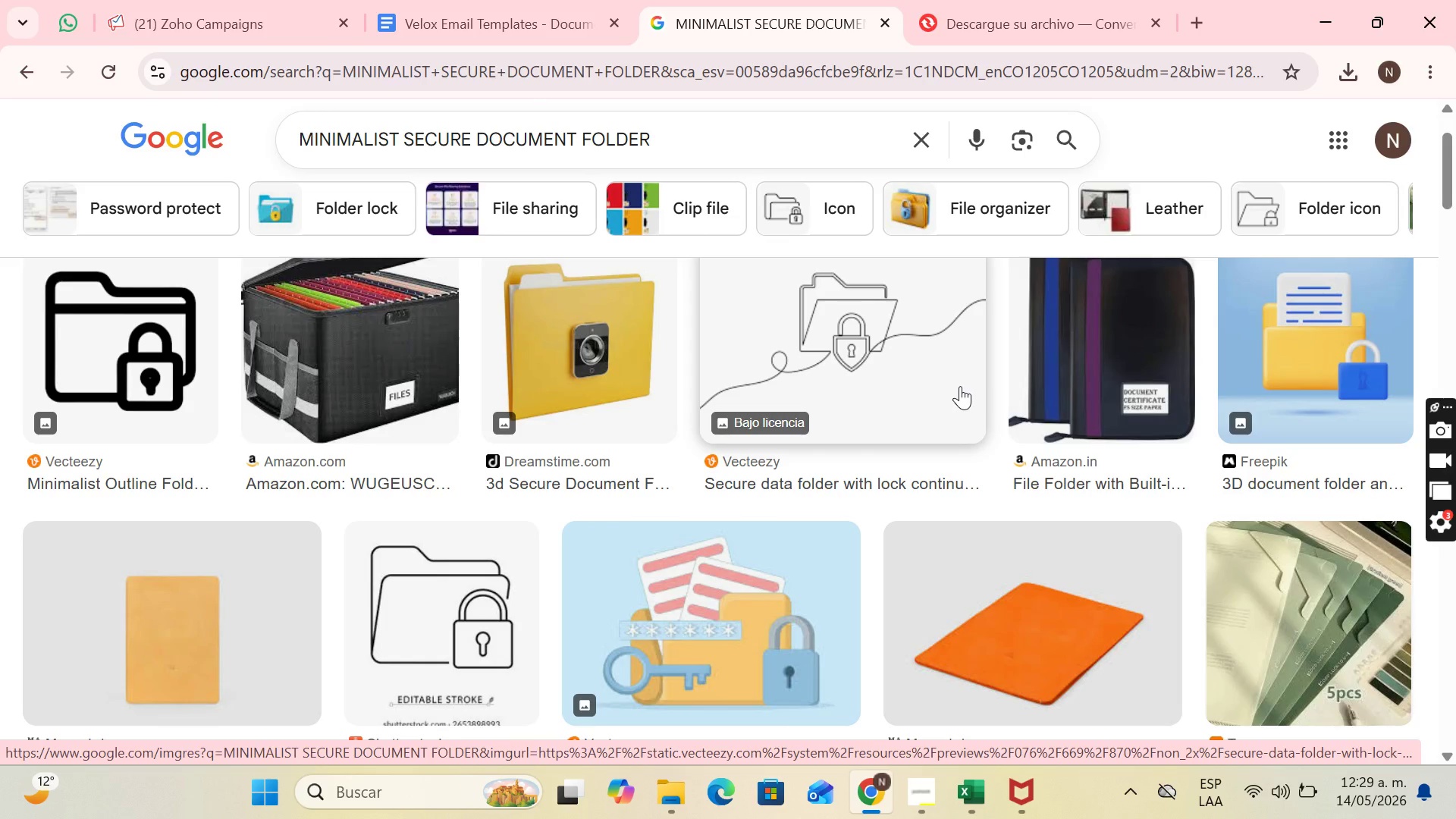 
scroll: coordinate [718, 442], scroll_direction: down, amount: 10.0
 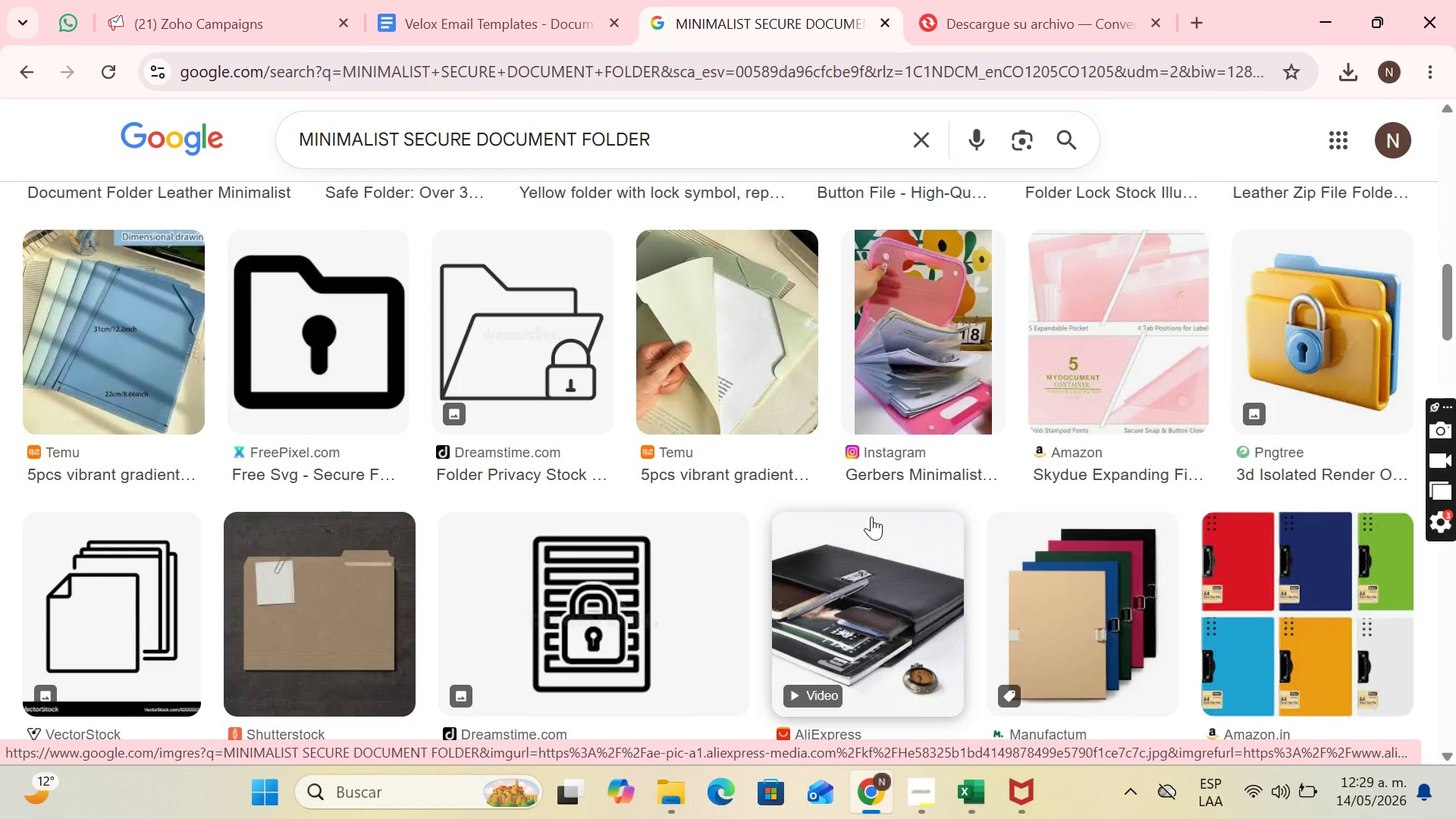 
wait(11.32)
 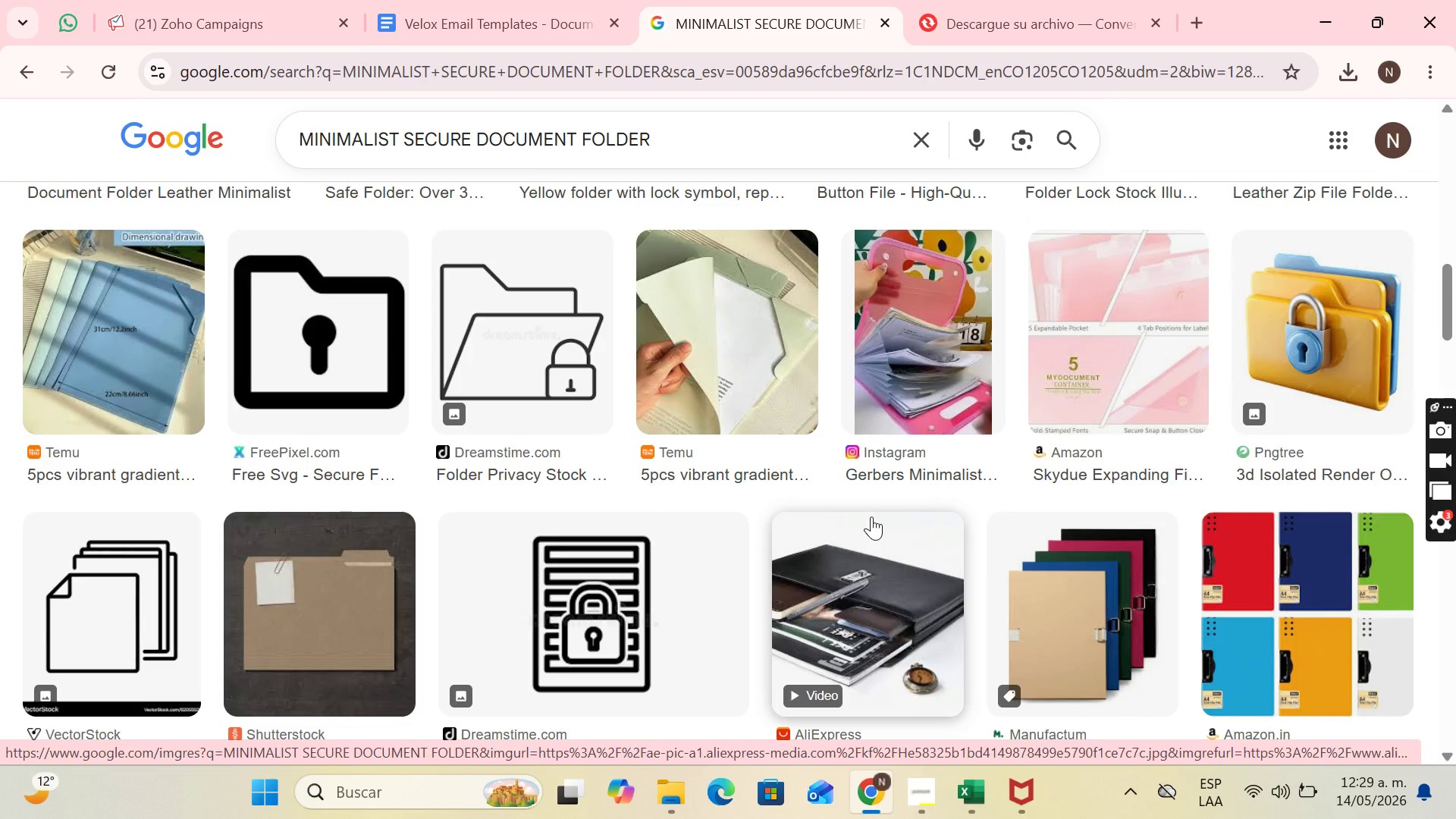 
scroll: coordinate [898, 292], scroll_direction: up, amount: 6.0
 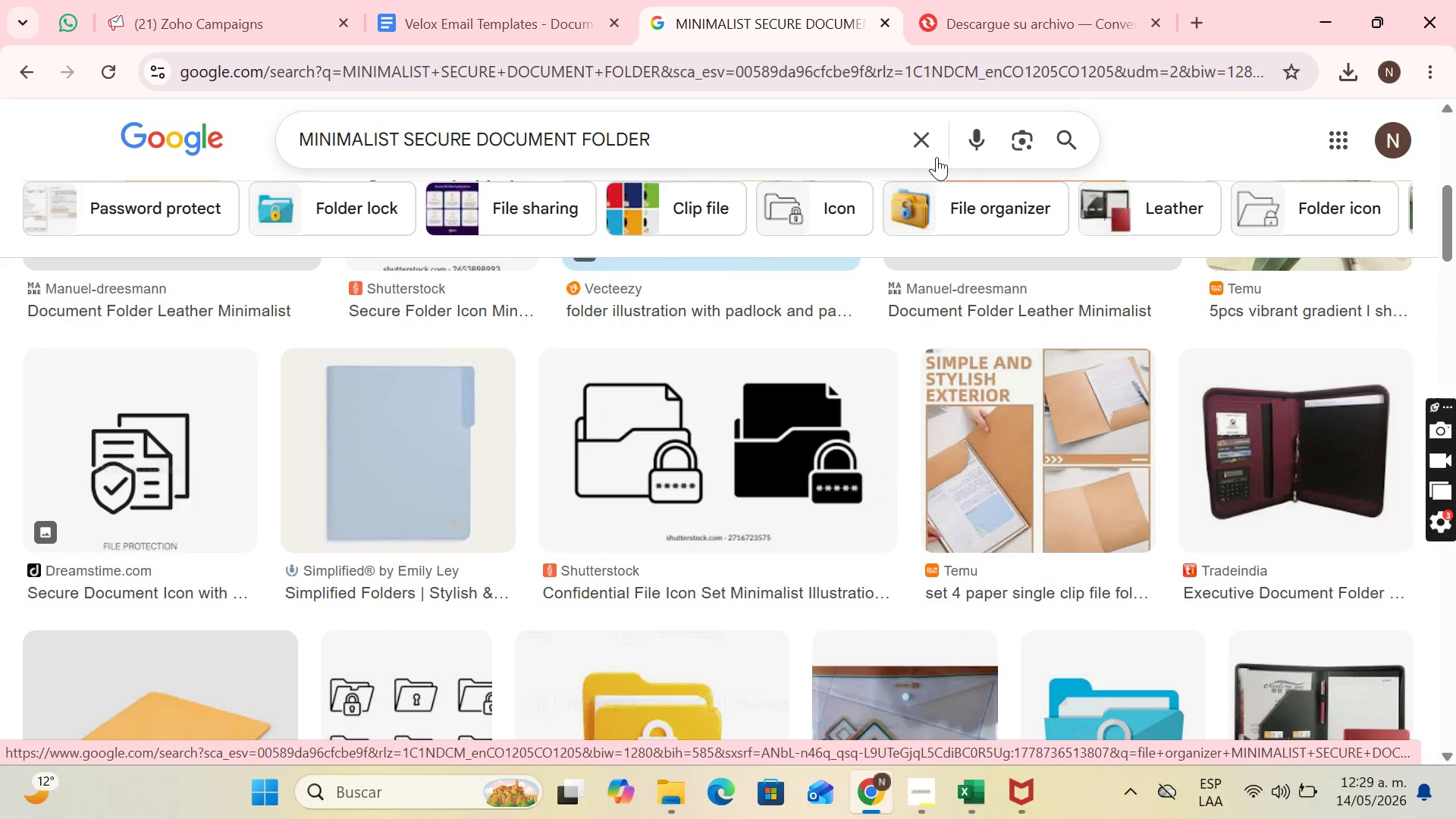 
left_click([937, 146])
 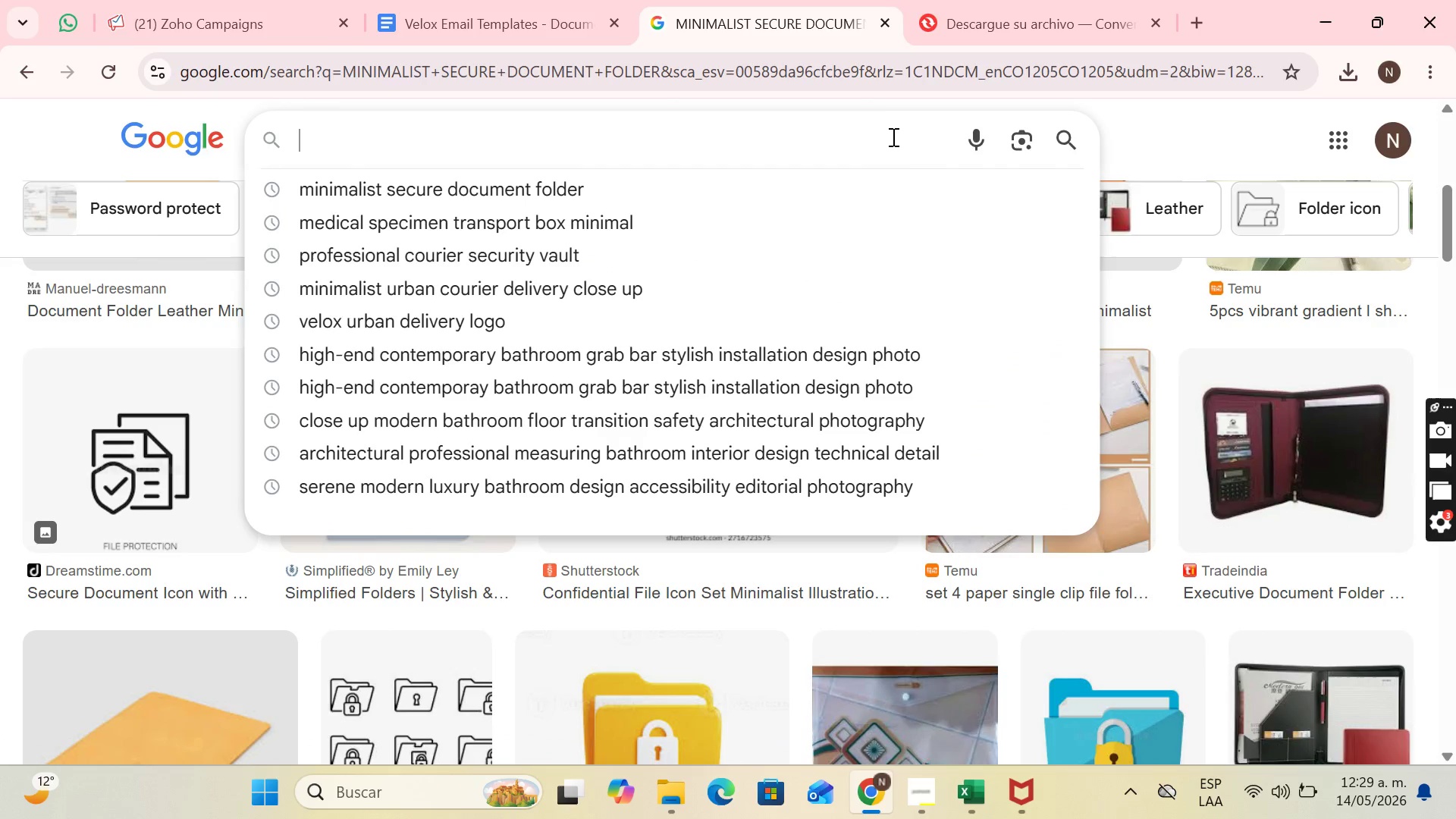 
key(CapsLock)
 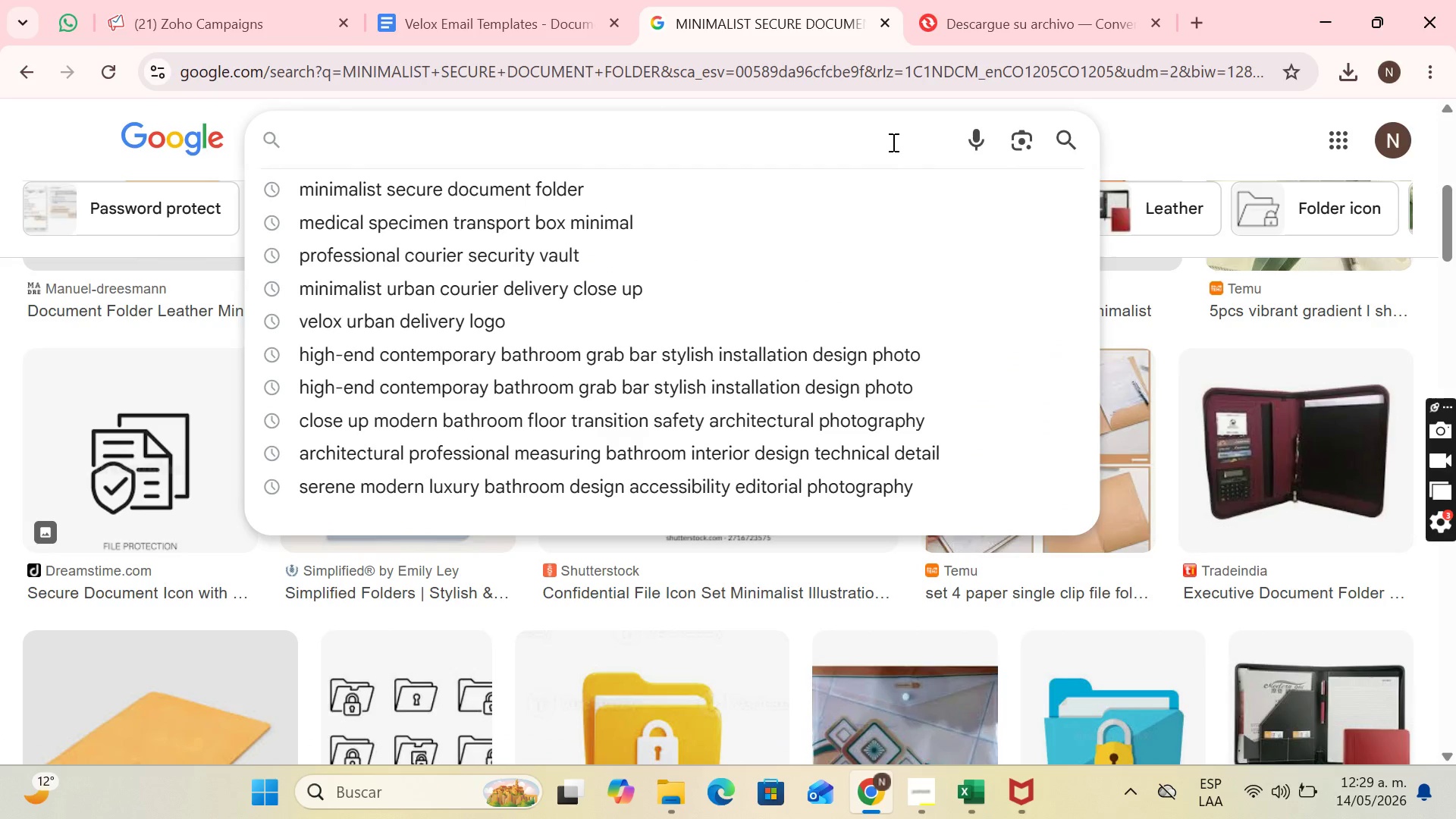 
key(S)
 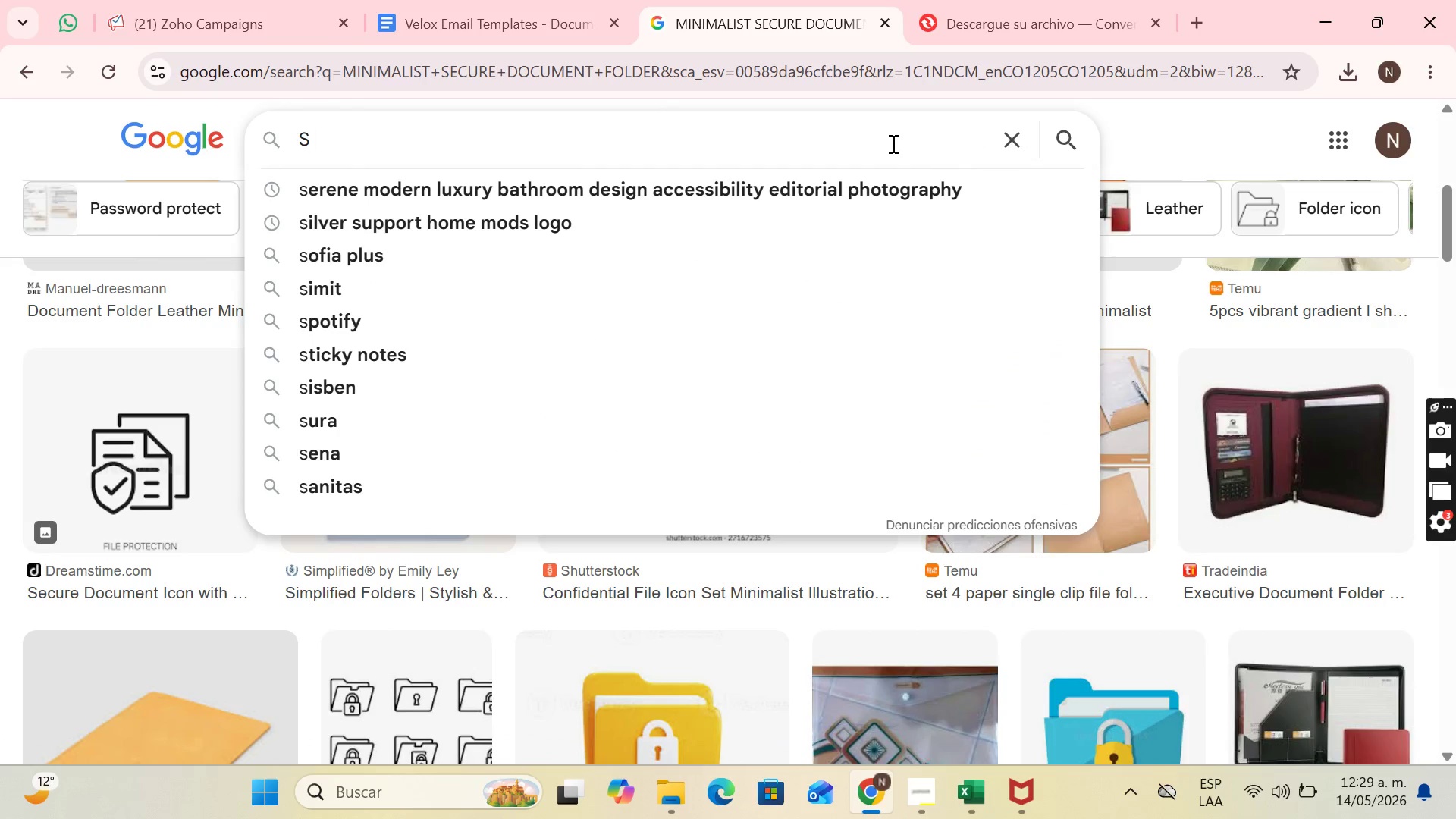 
key(CapsLock)
 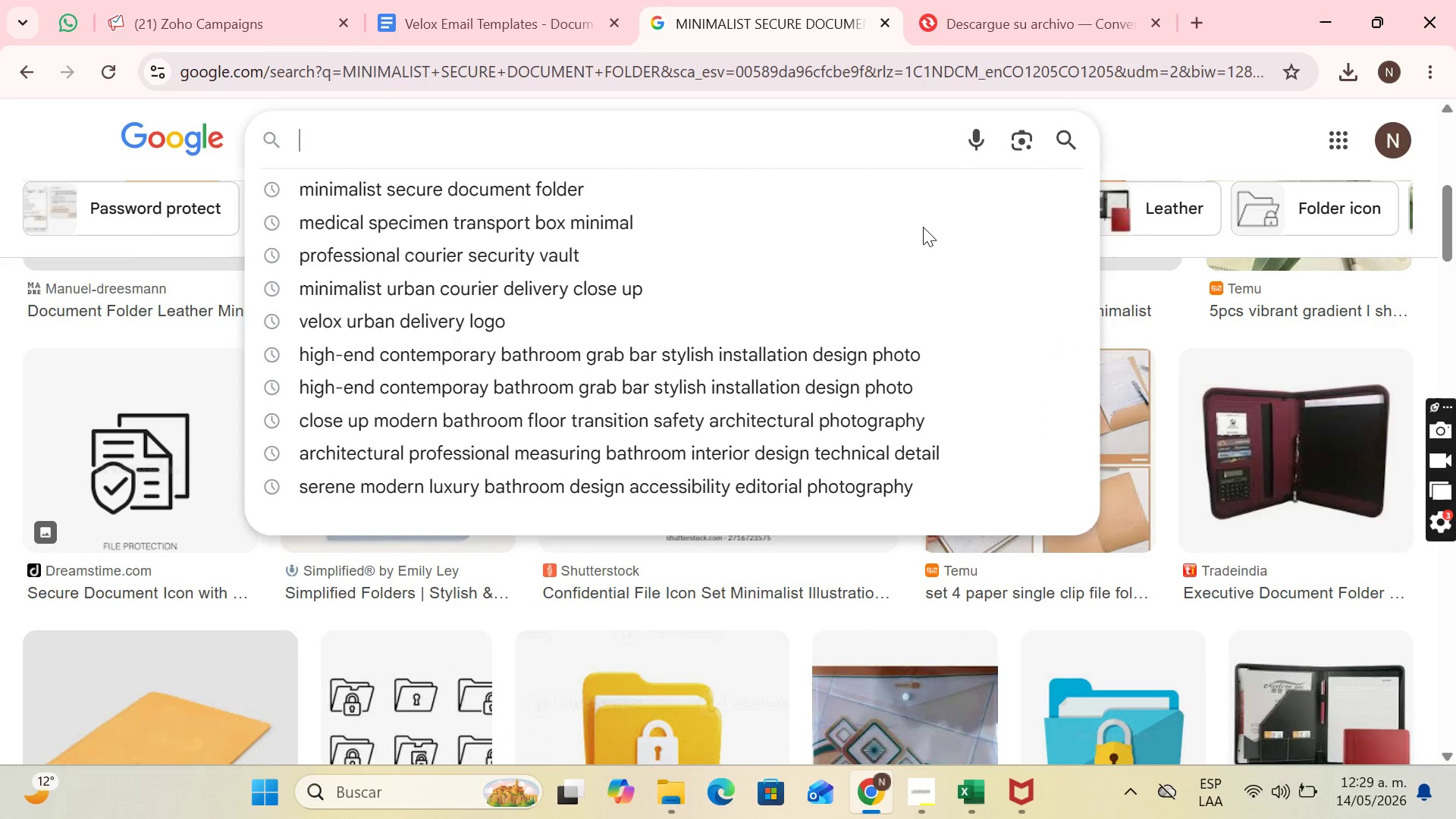 
key(Backspace)
type(premium courier delivery verification tablet)
 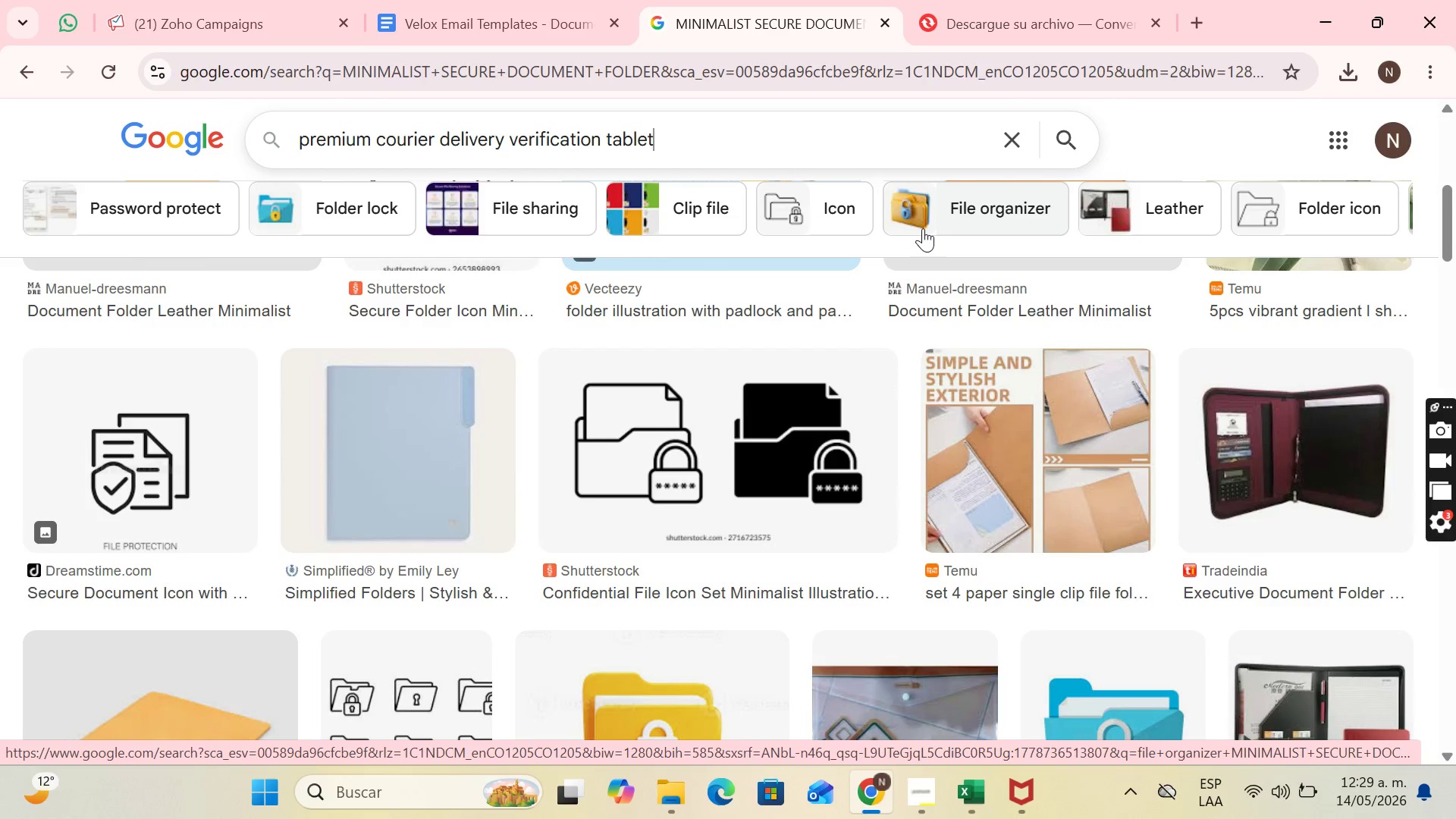 
key(Enter)
 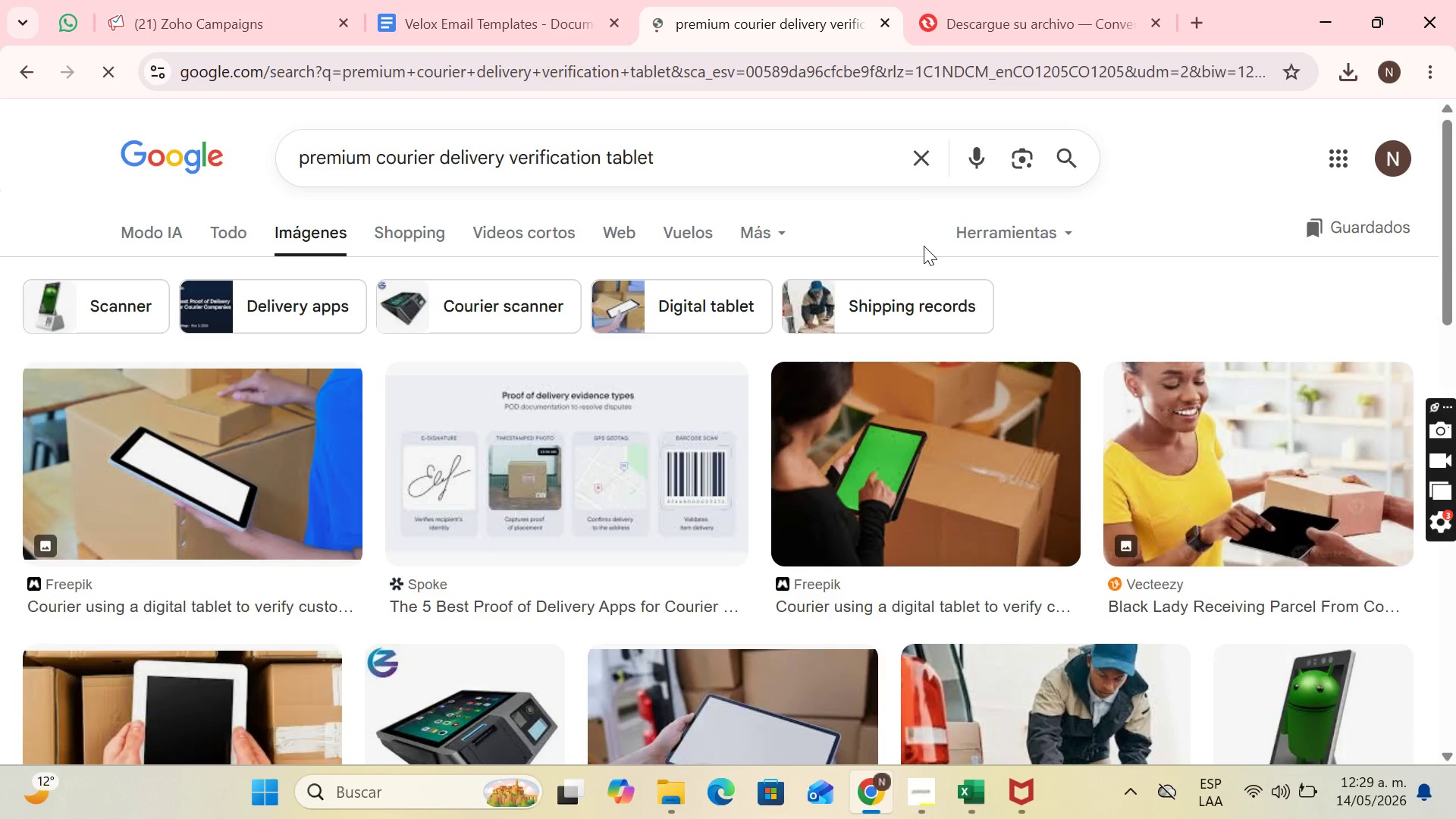 
scroll: coordinate [1074, 234], scroll_direction: down, amount: 2.0
 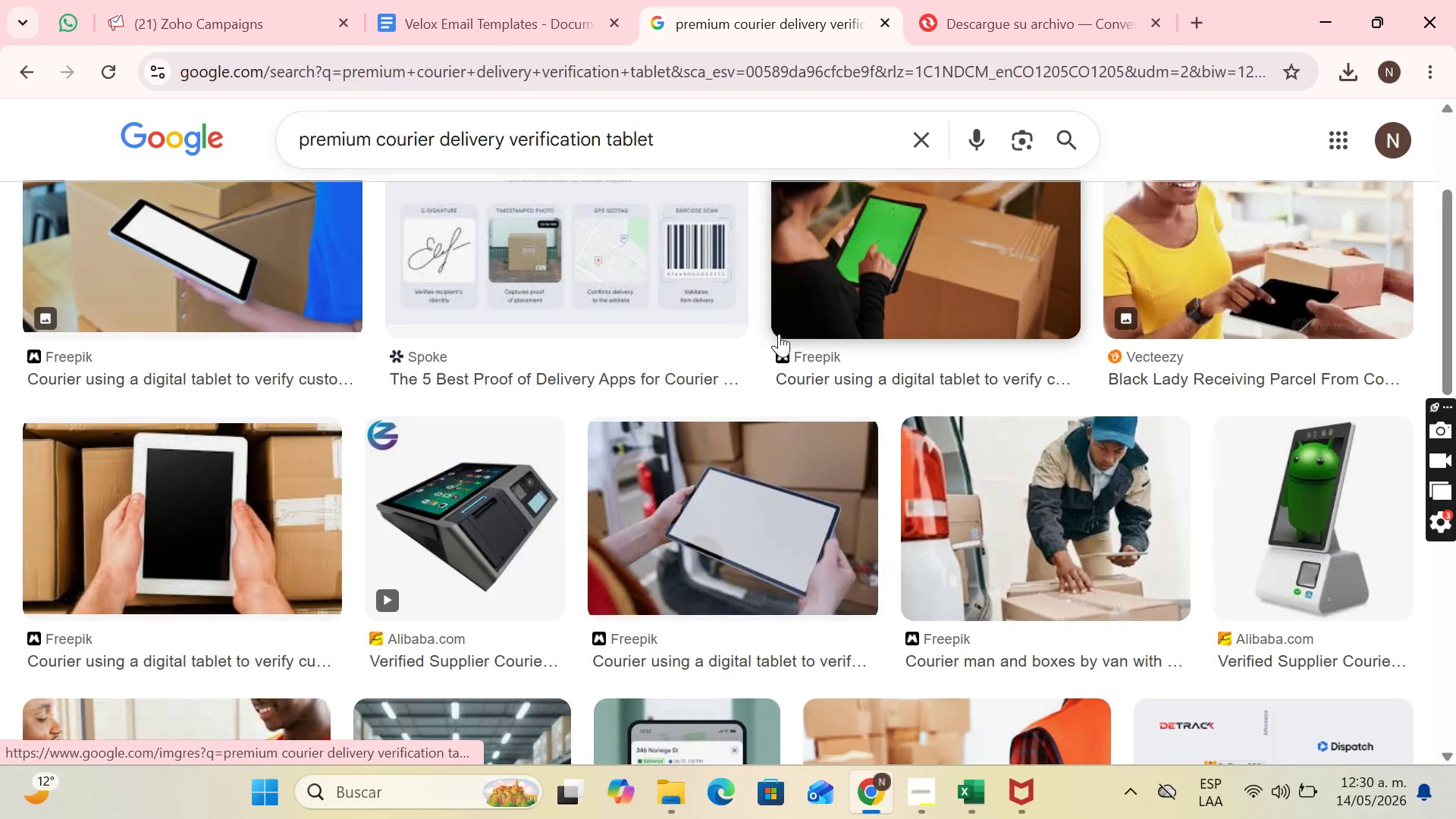 
scroll: coordinate [780, 333], scroll_direction: up, amount: 1.0
 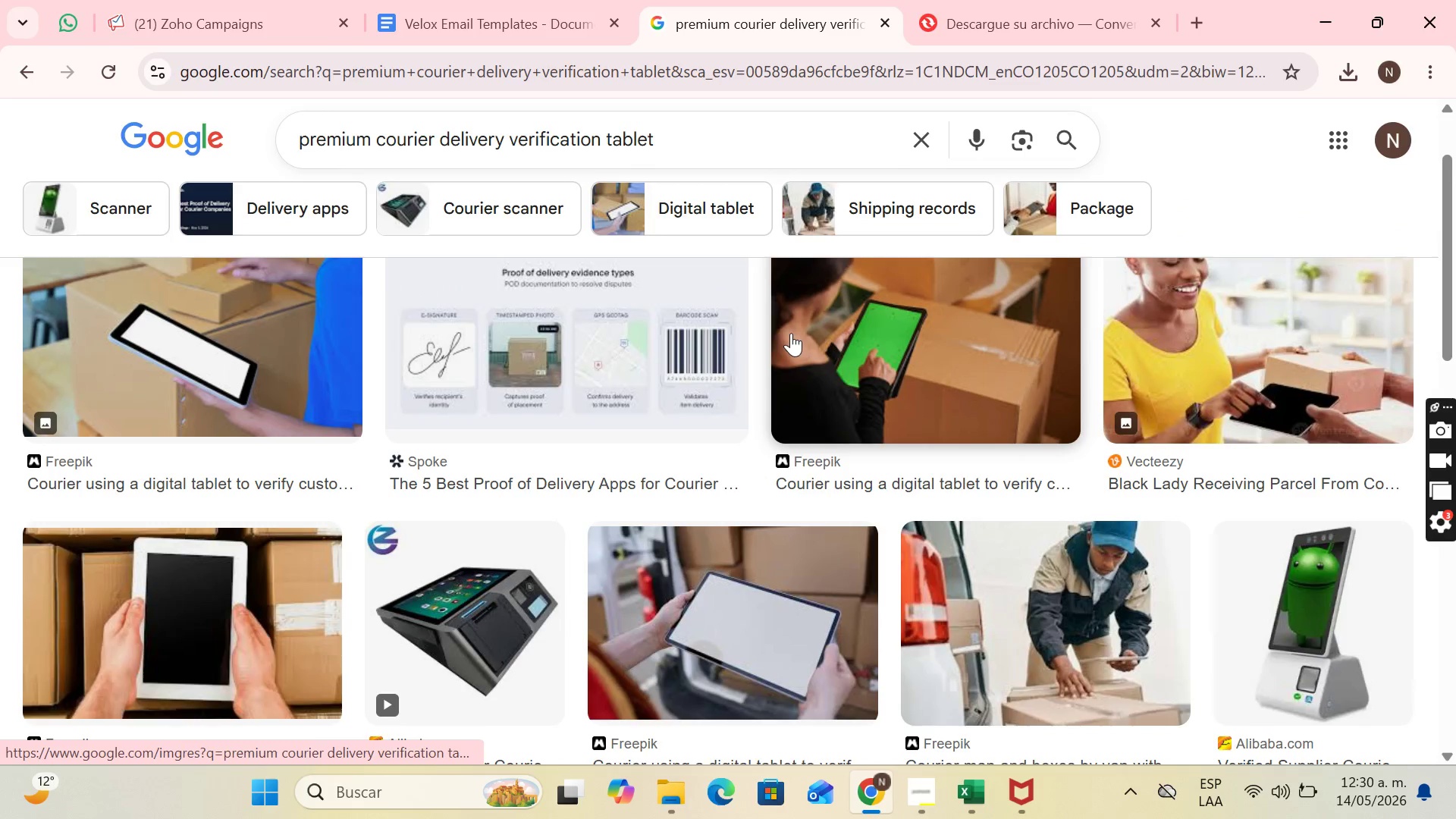 
scroll: coordinate [791, 333], scroll_direction: down, amount: 1.0
 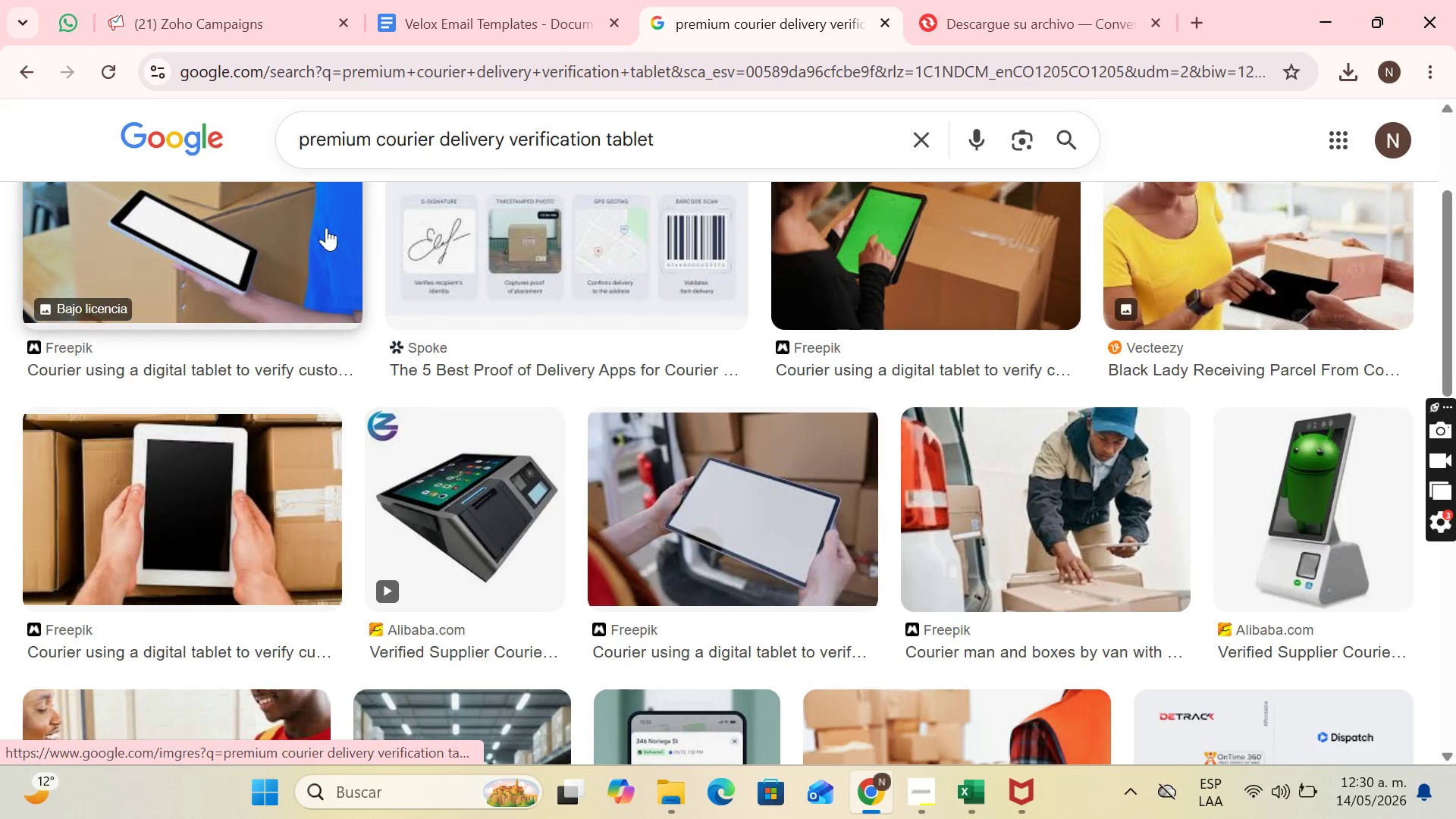 
scroll: coordinate [720, 396], scroll_direction: up, amount: 2.0
 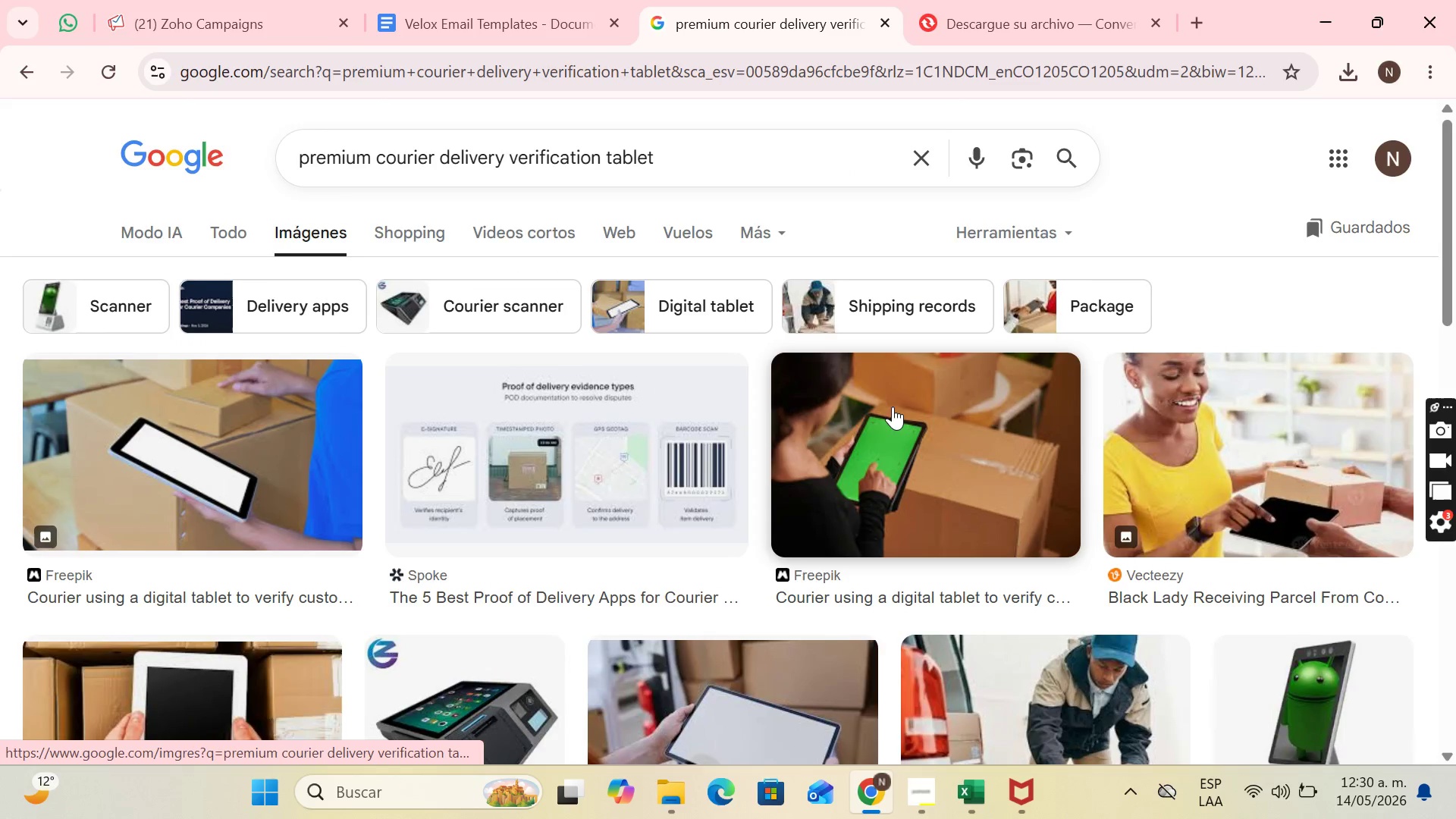 
scroll: coordinate [816, 393], scroll_direction: down, amount: 6.0
 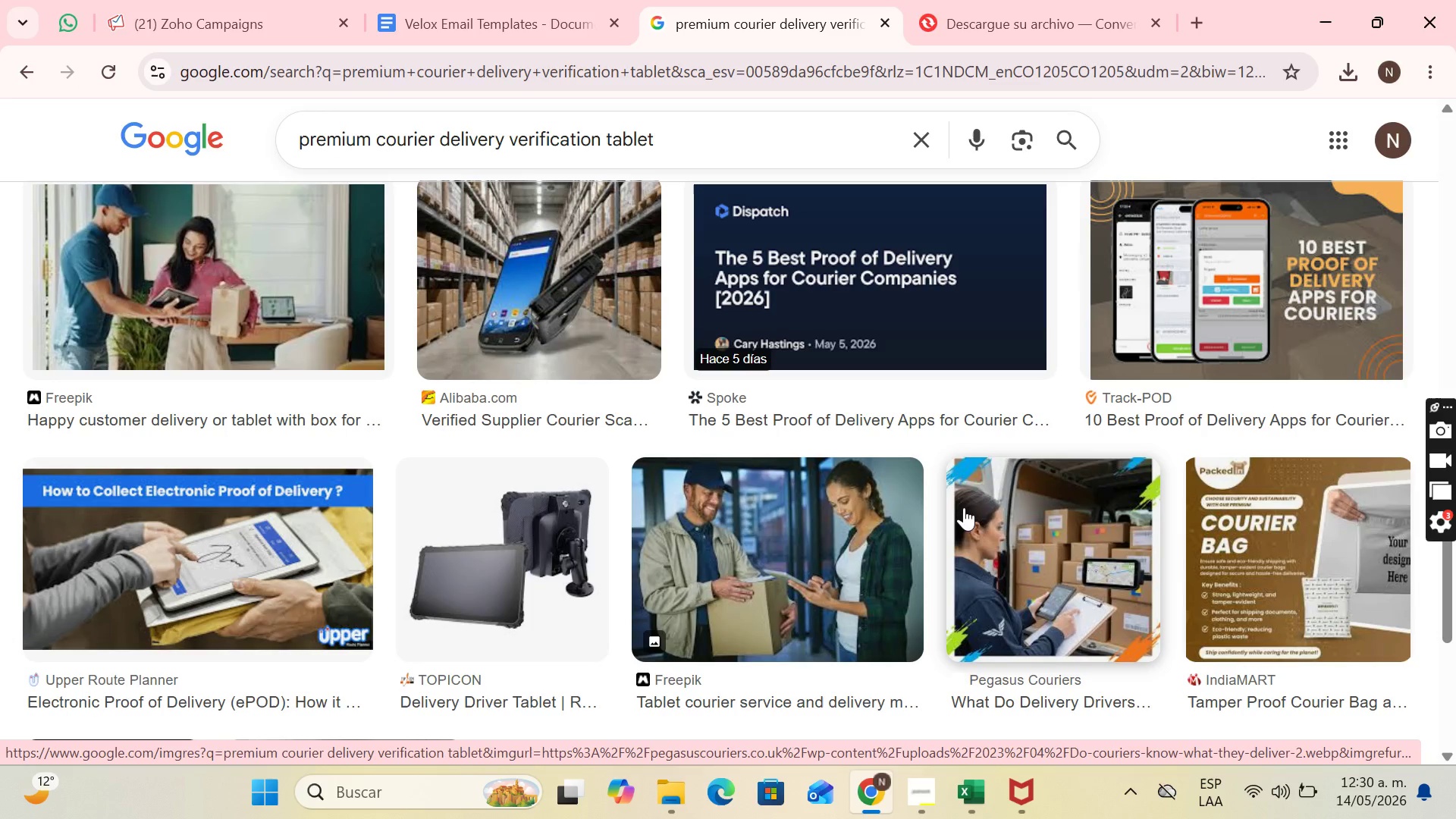 
scroll: coordinate [964, 507], scroll_direction: up, amount: 3.0
 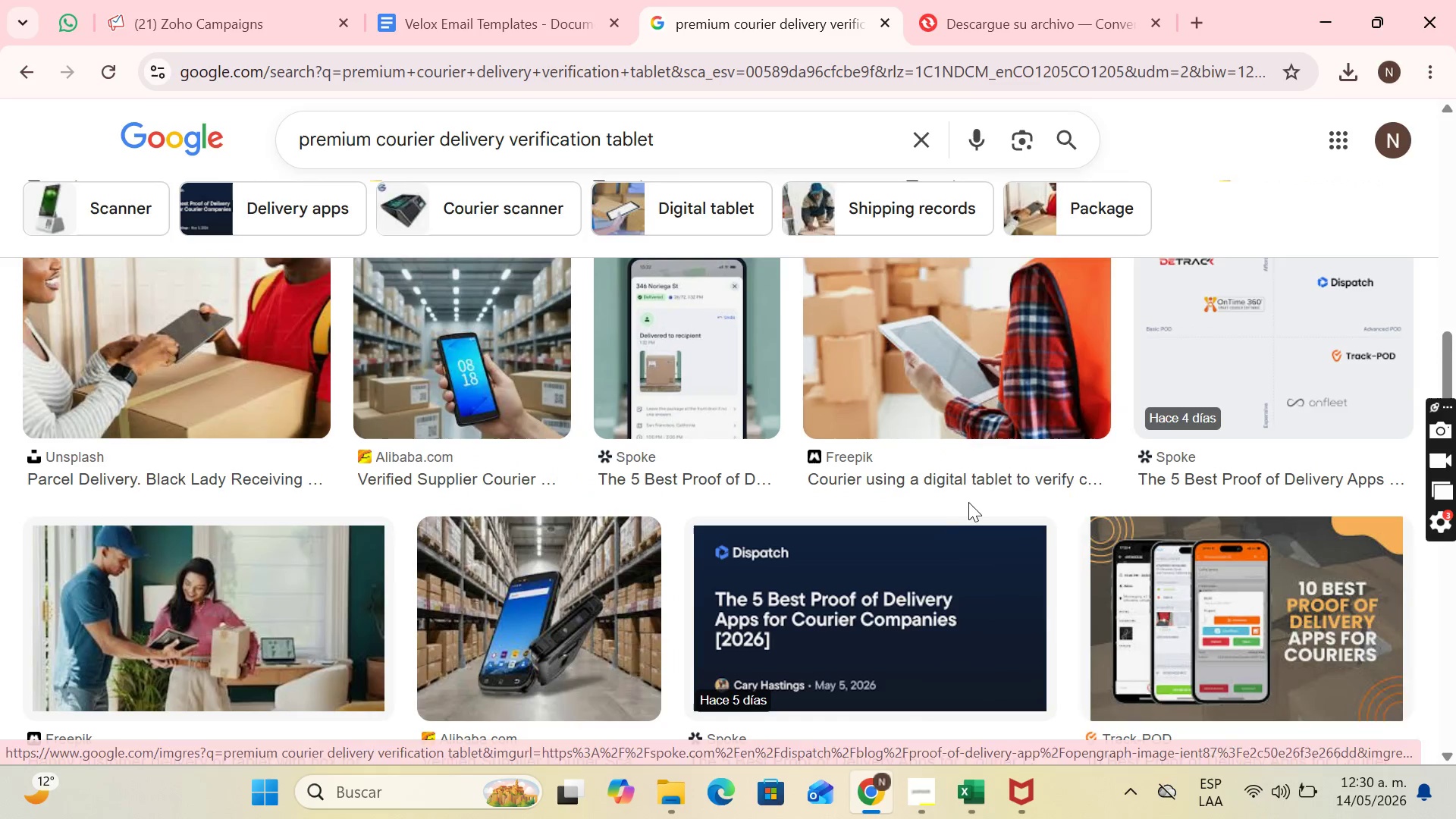 
left_click([872, 443])
 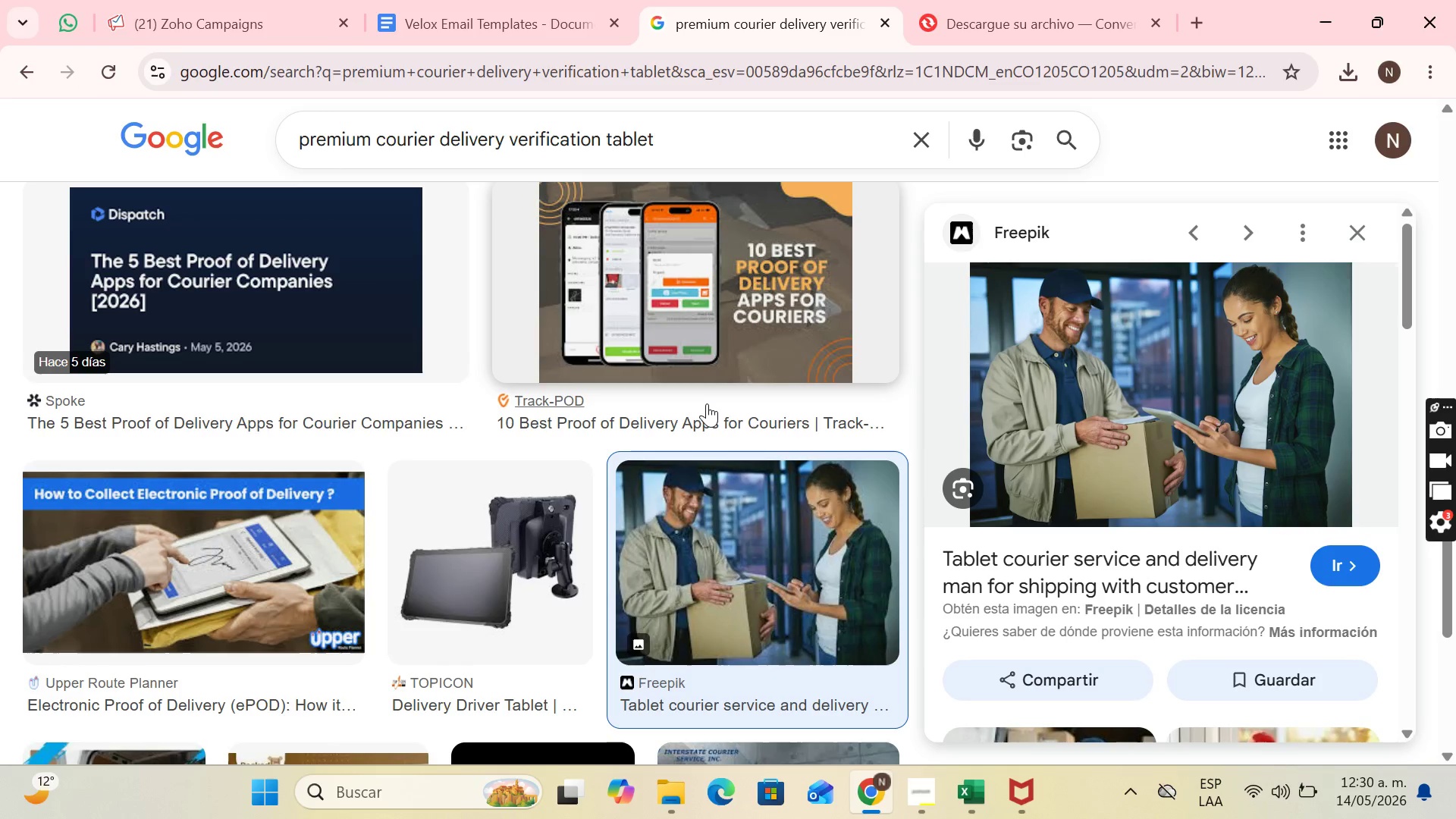 
scroll: coordinate [707, 403], scroll_direction: down, amount: 6.0
 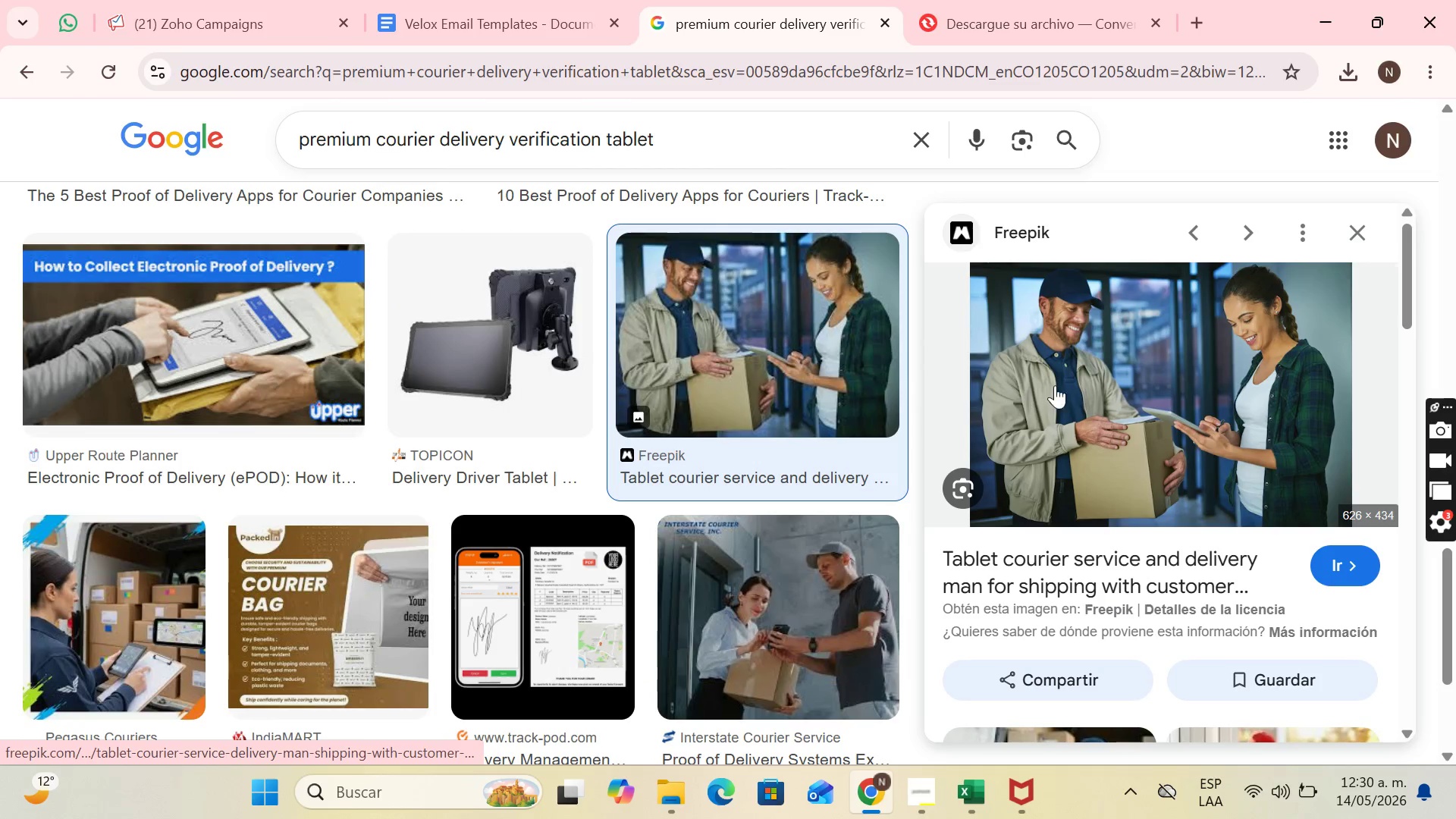 
right_click([1077, 377])
 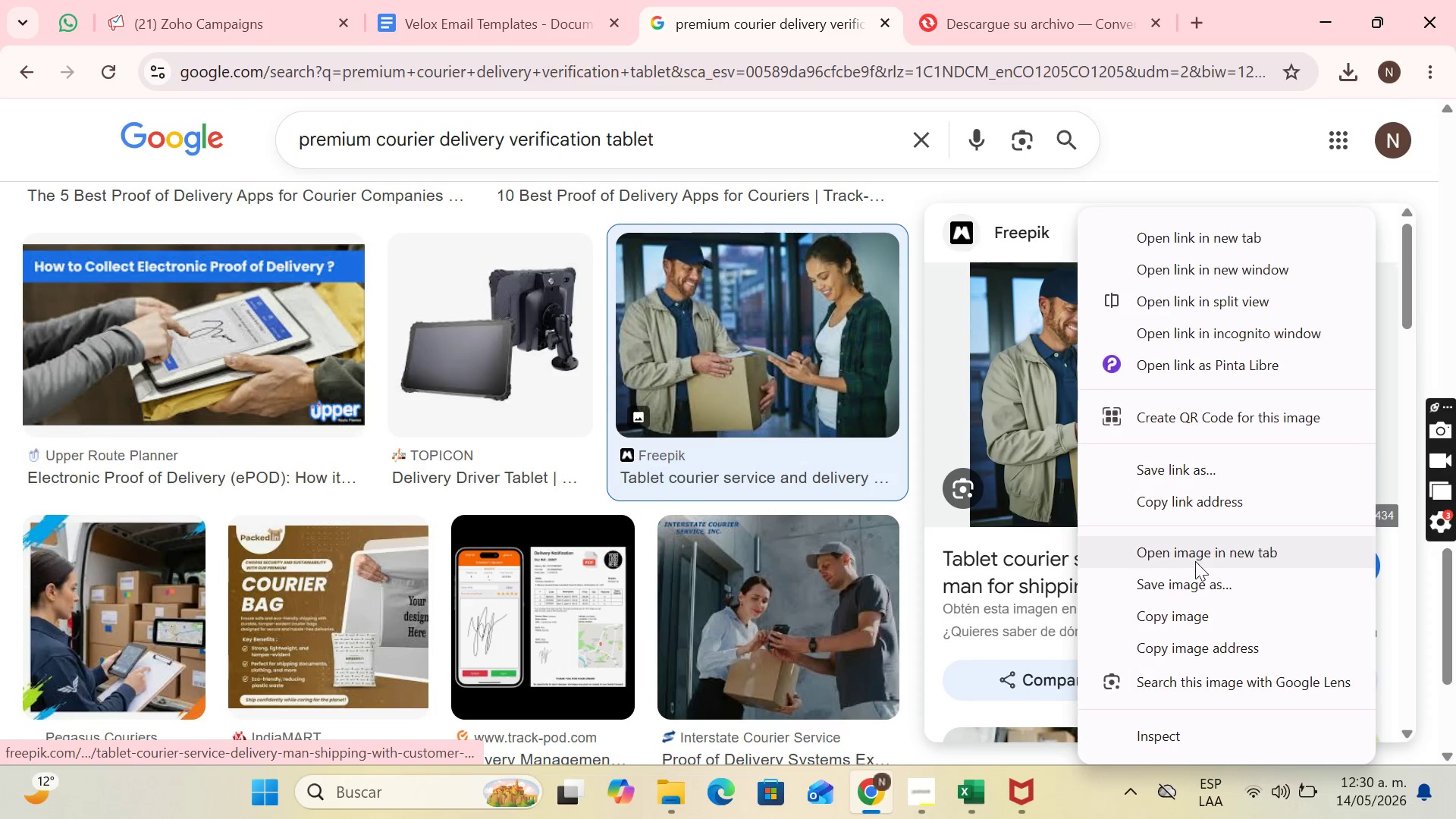 
left_click([1207, 588])
 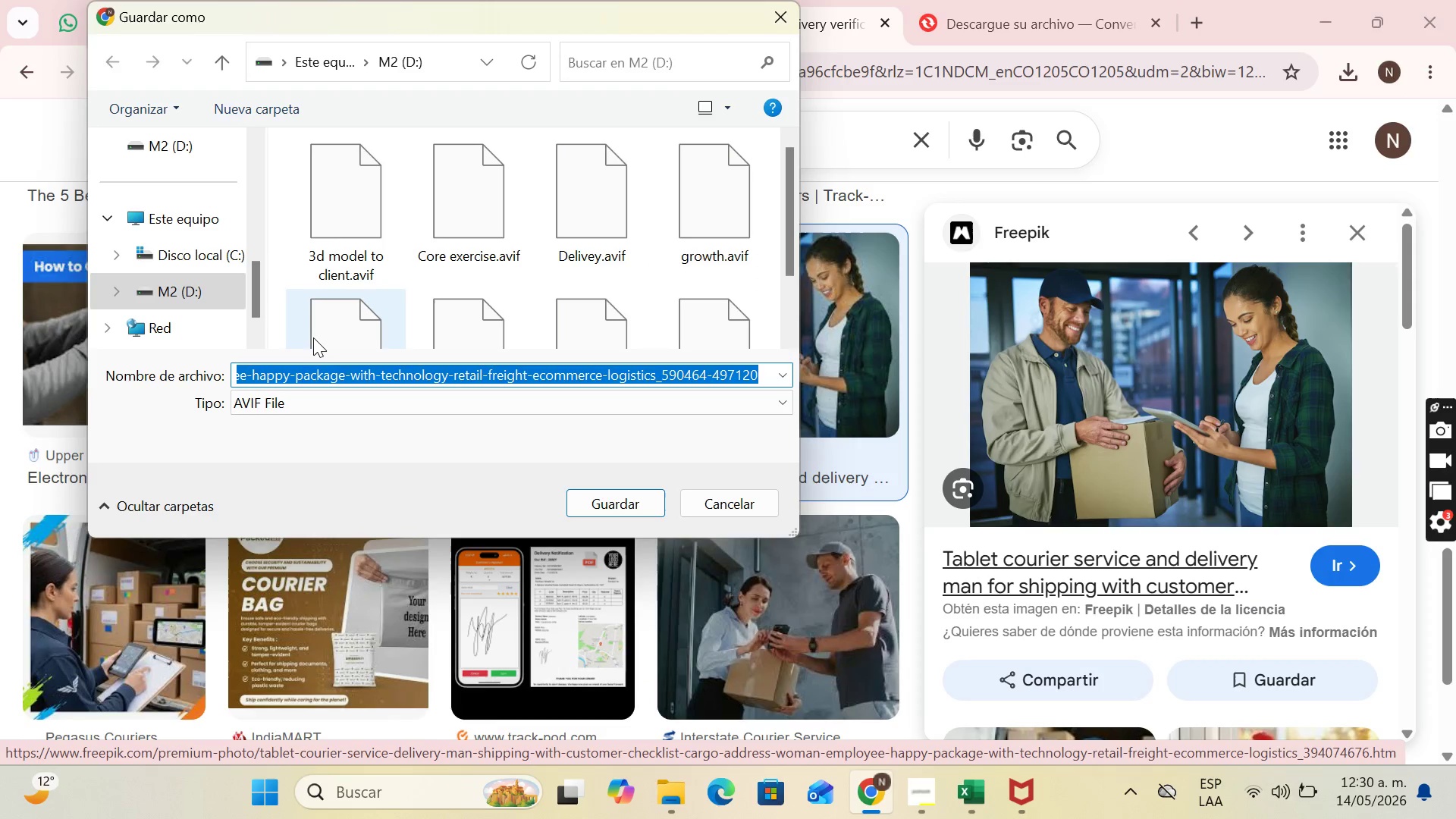 
type(tablet courier)
 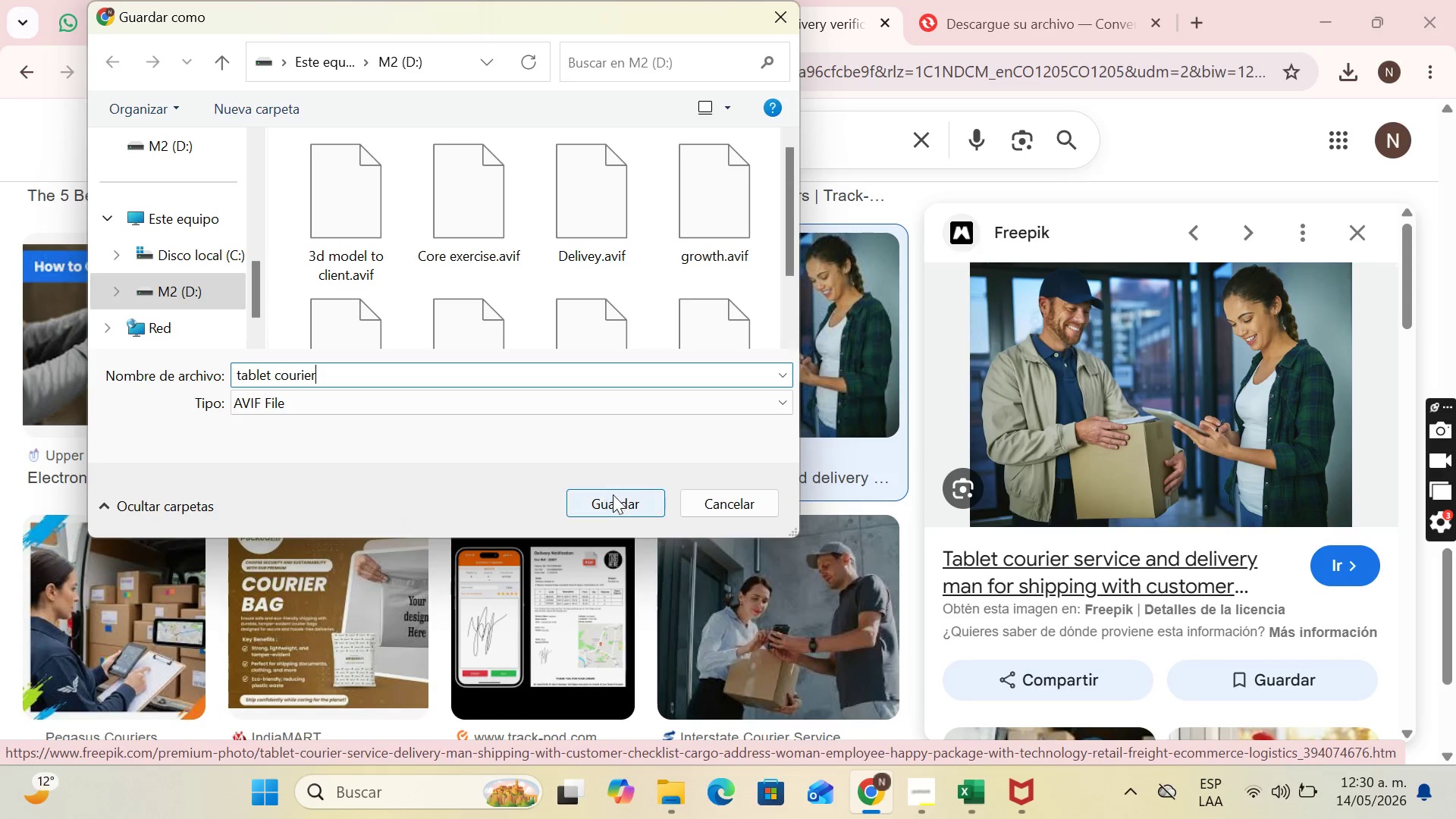 
left_click([617, 498])
 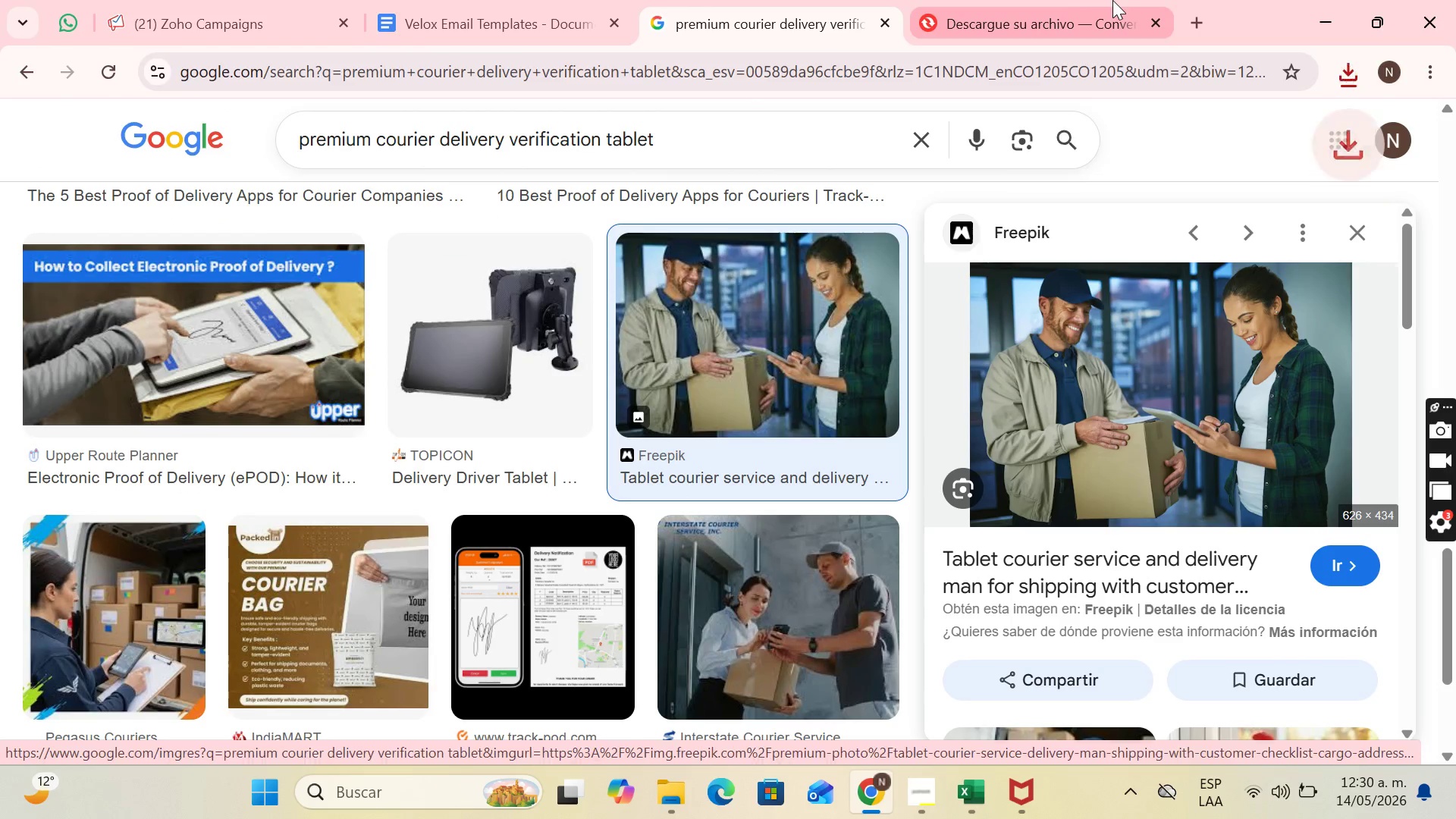 
left_click([1112, 0])
 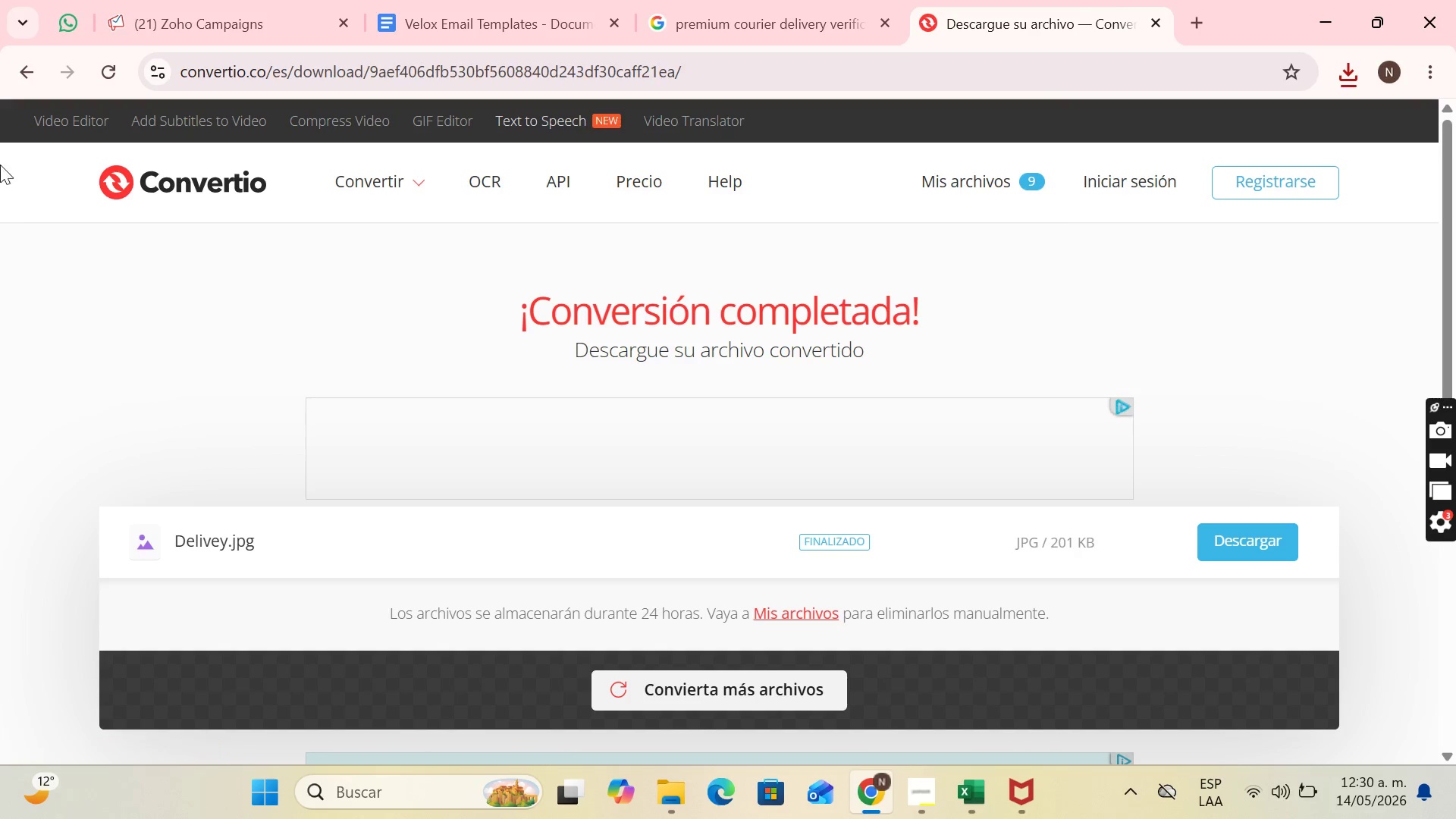 
left_click([27, 57])
 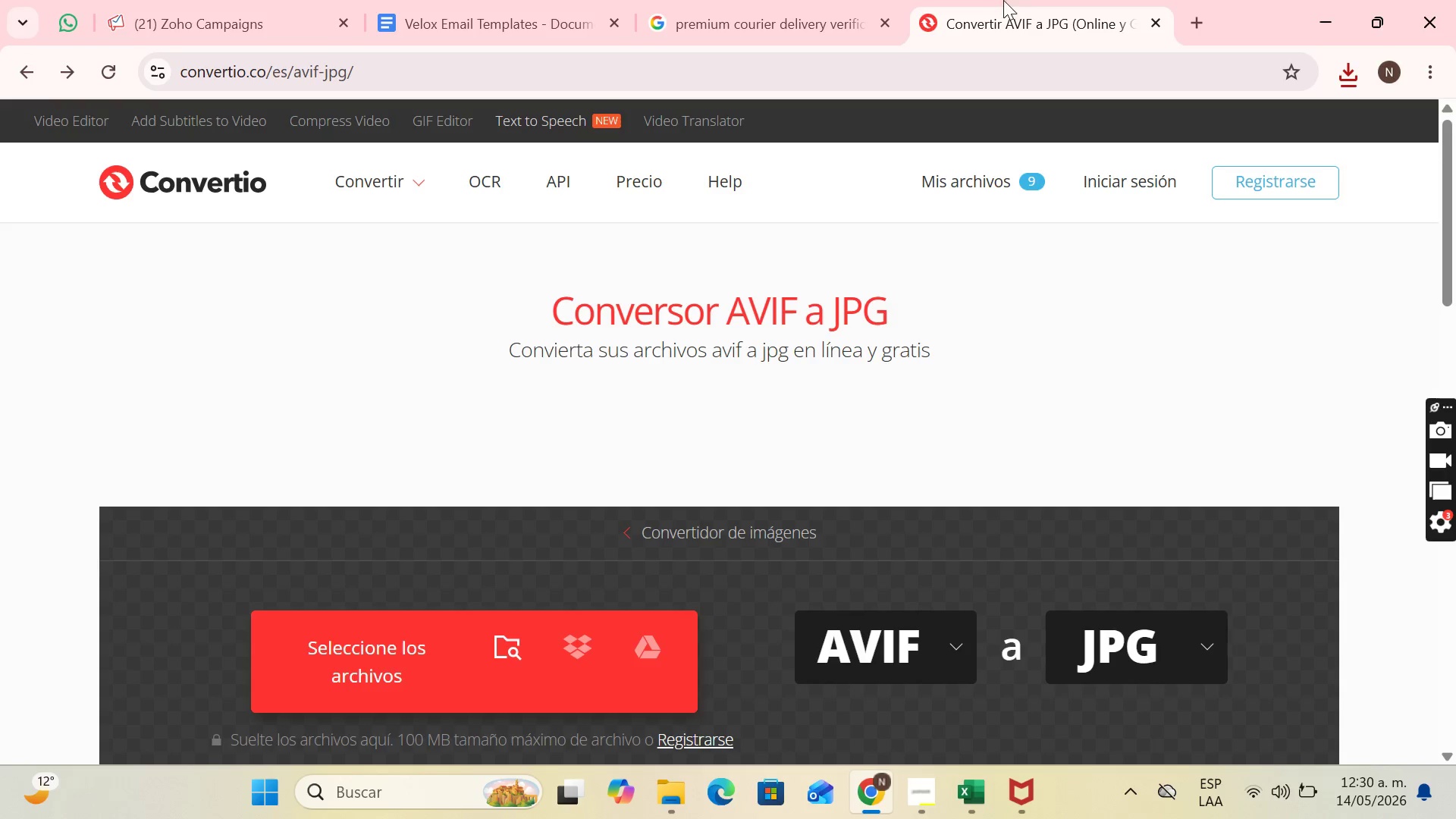 
left_click([1360, 83])
 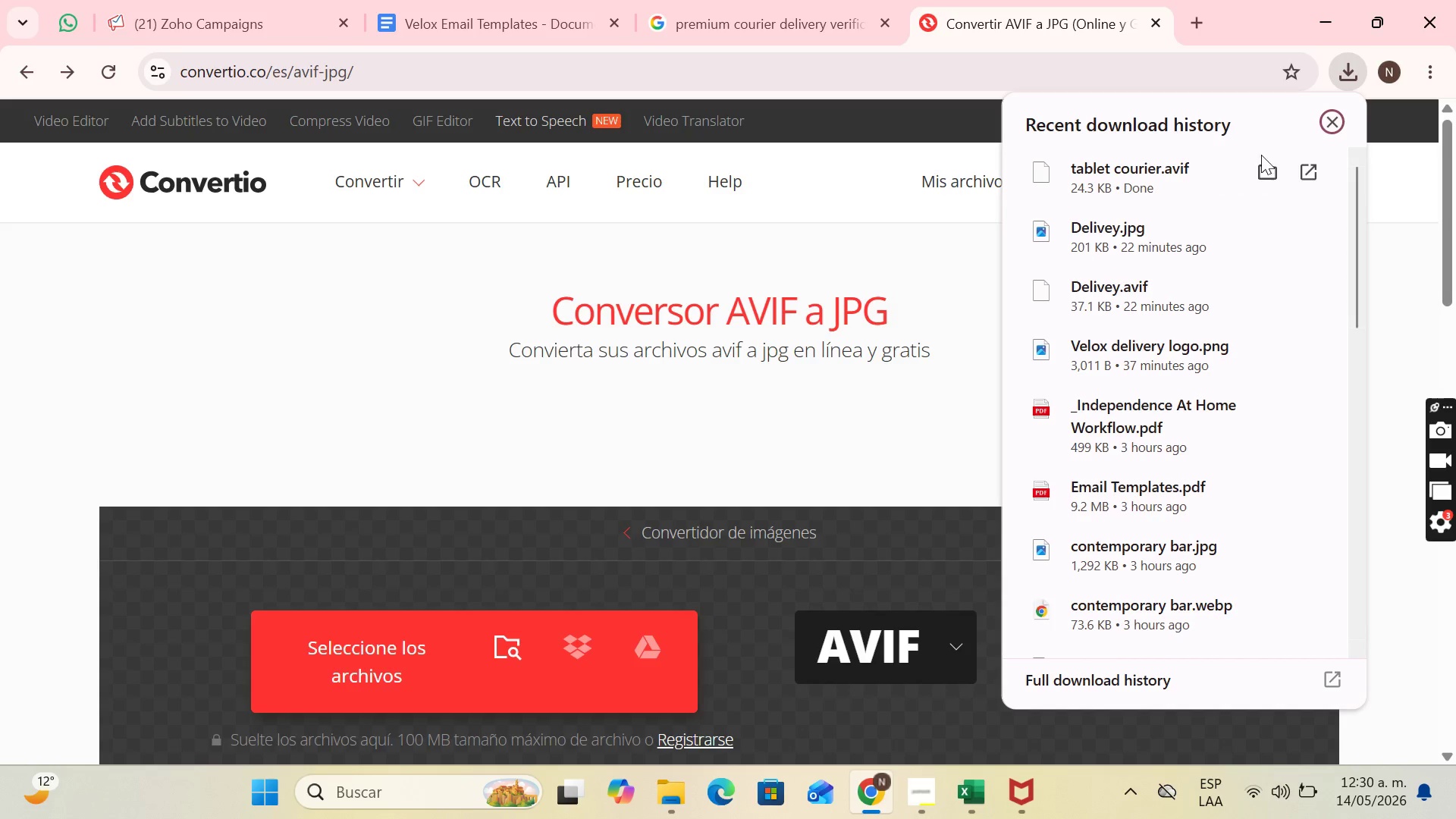 
left_click_drag(start_coordinate=[1241, 164], to_coordinate=[754, 388])
 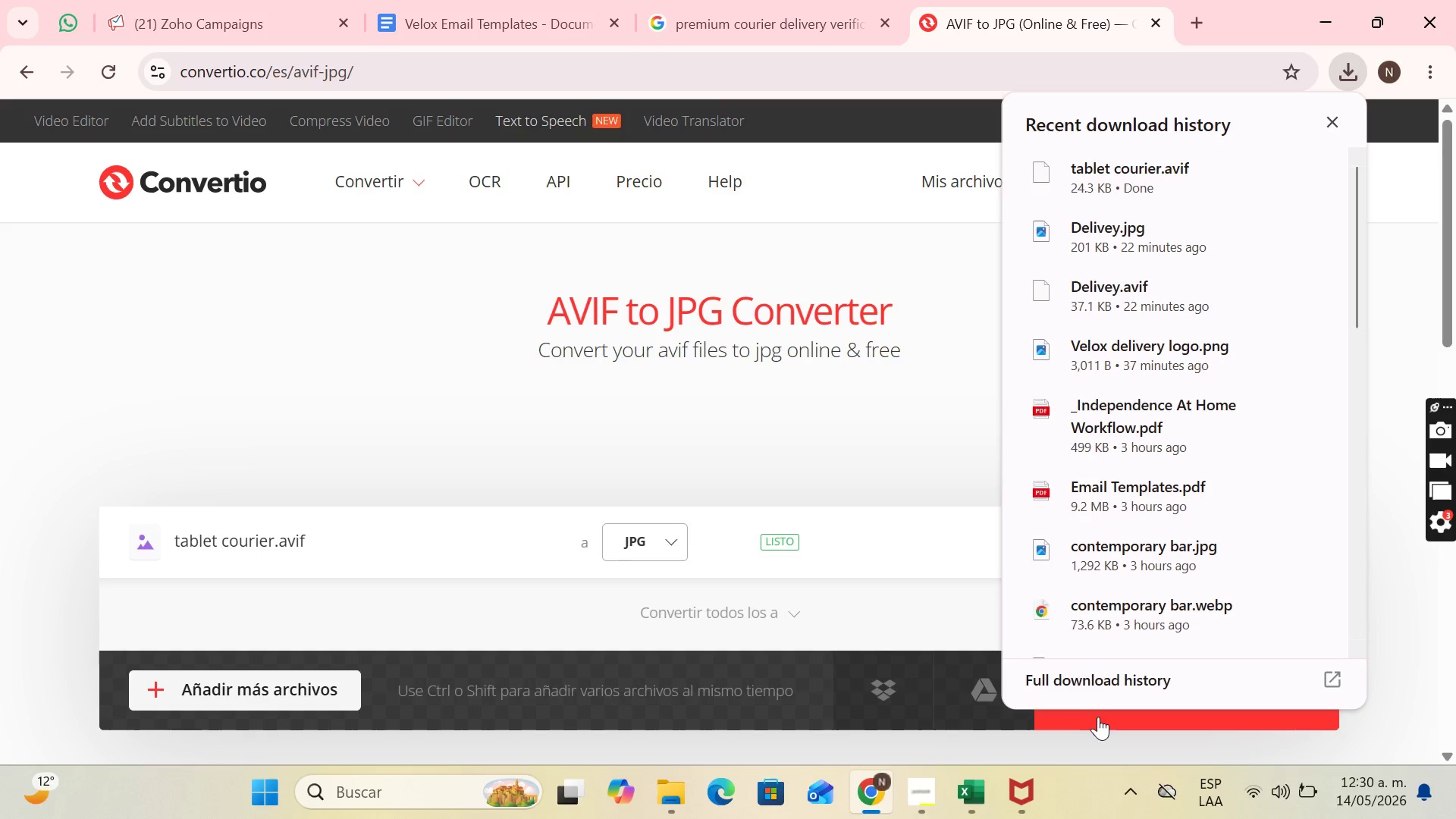 
left_click([1100, 717])
 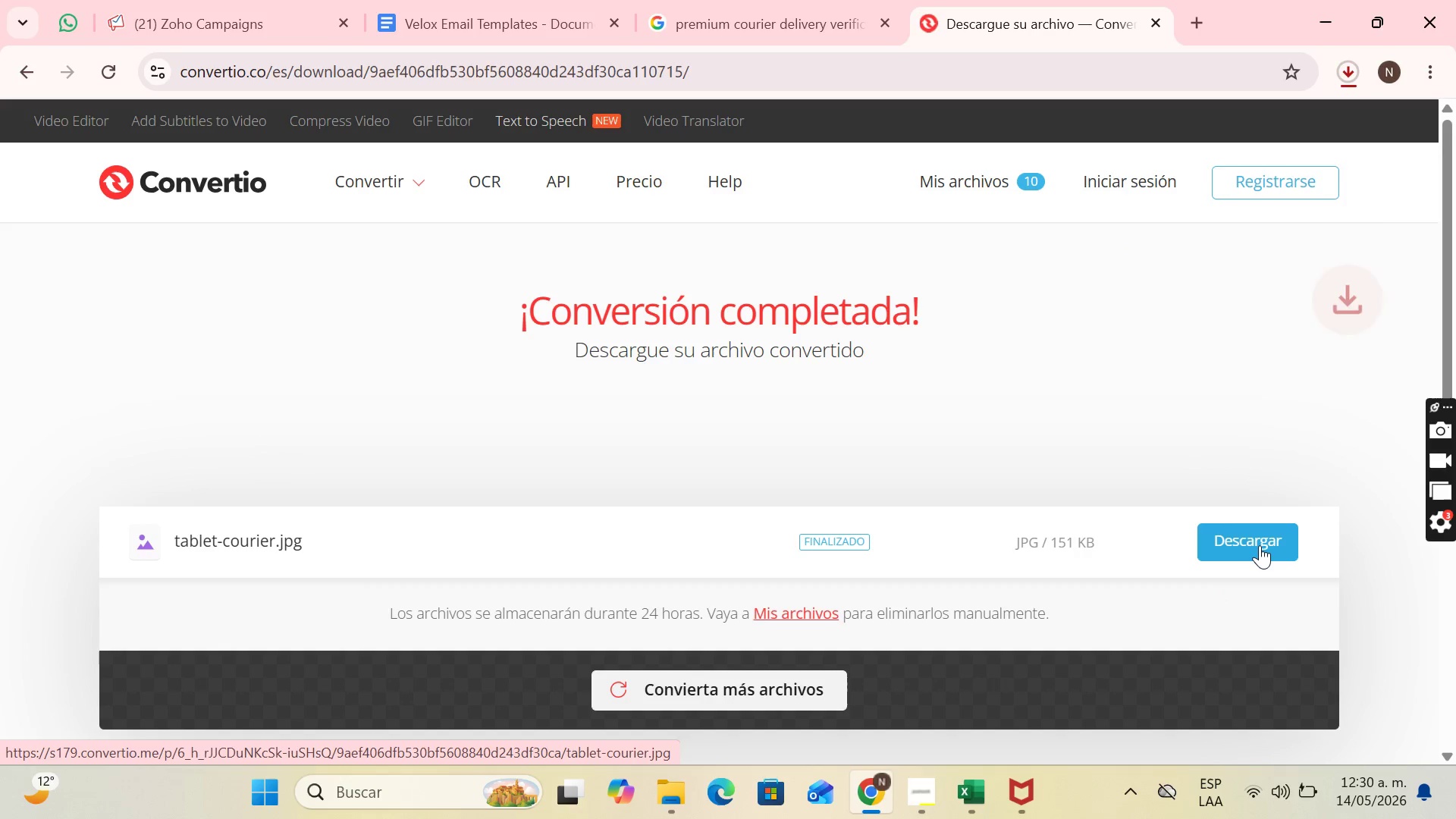 
wait(7.34)
 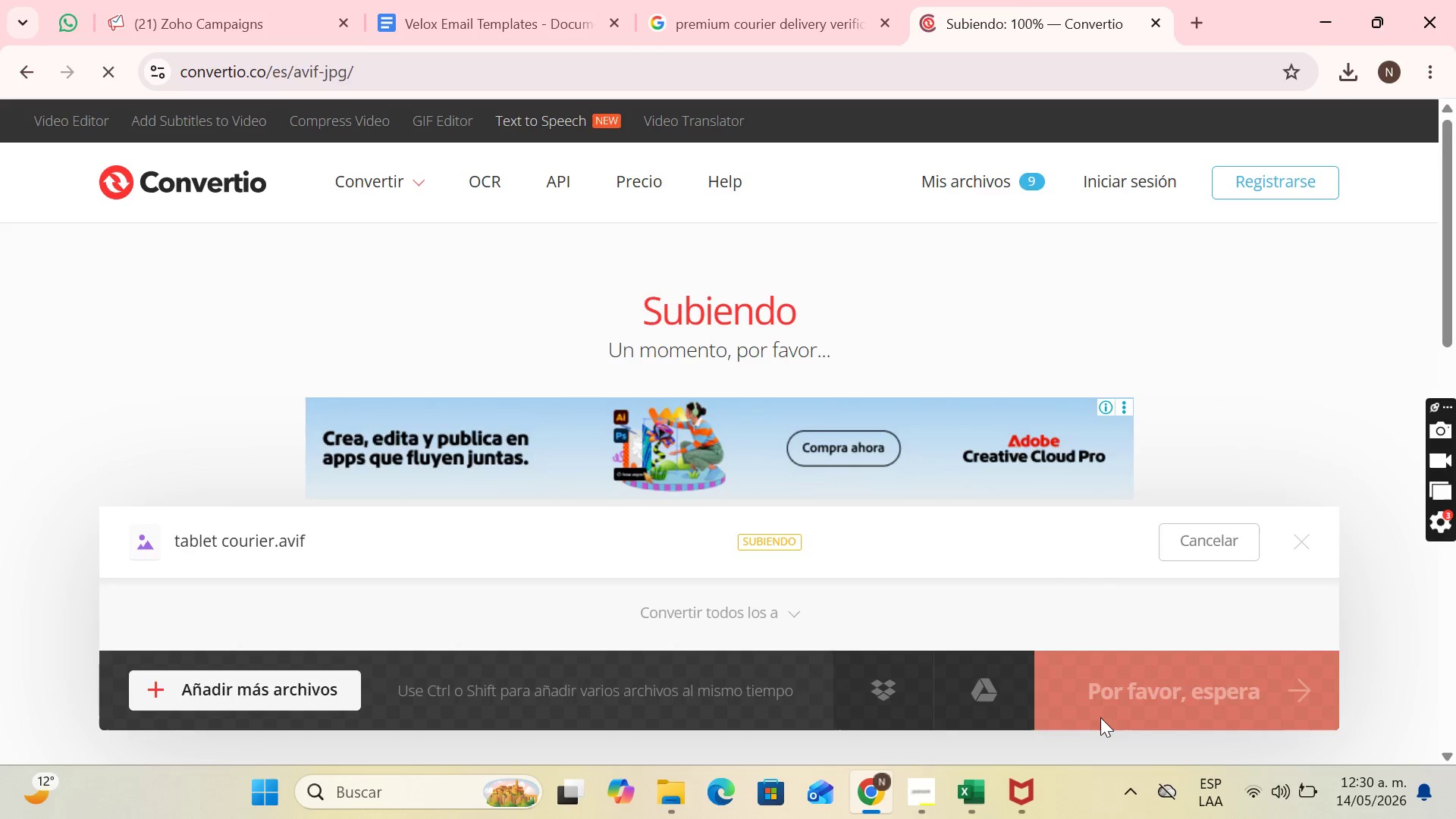 
left_click([241, 0])
 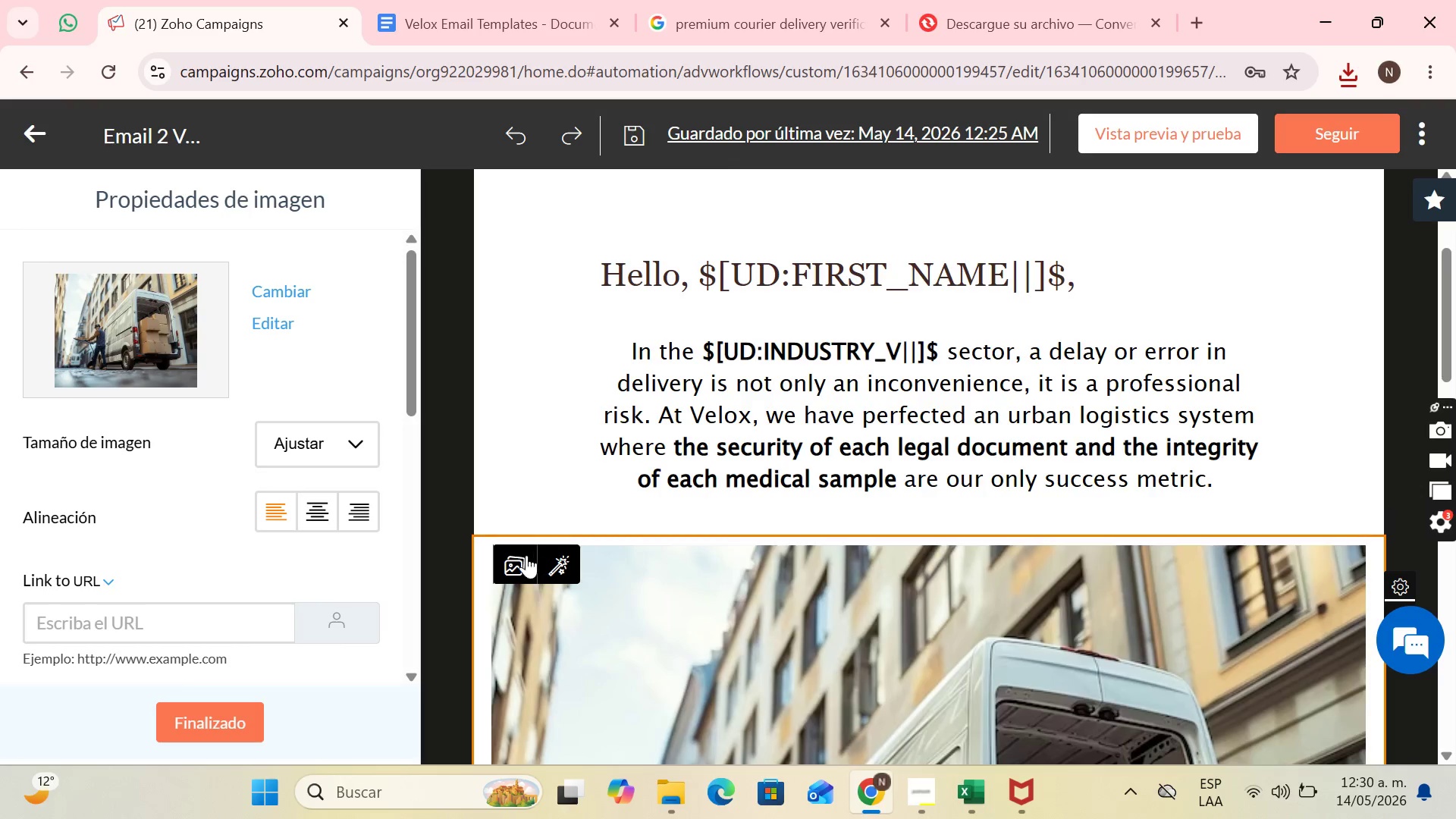 
left_click([526, 556])
 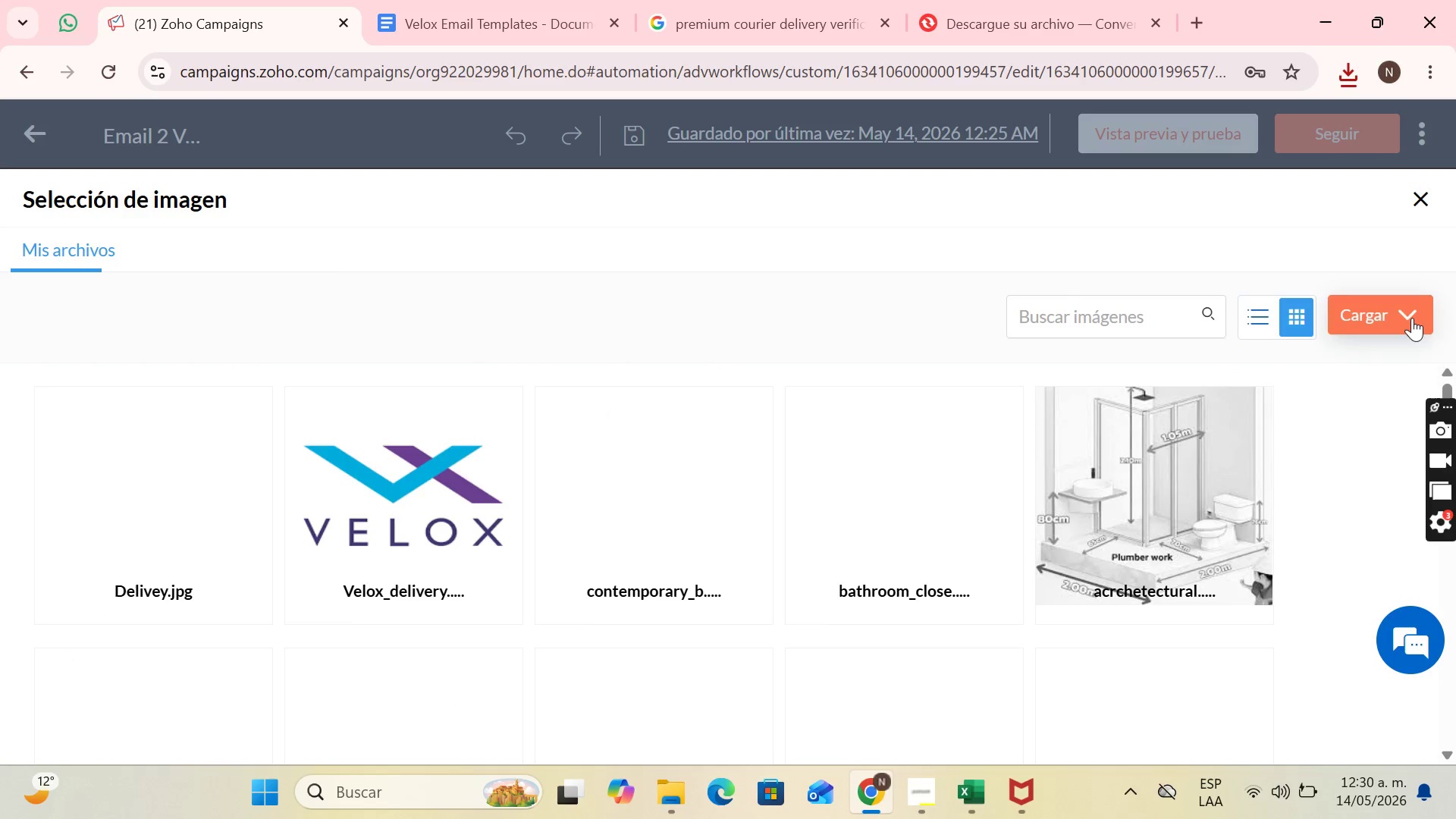 
left_click([1412, 318])
 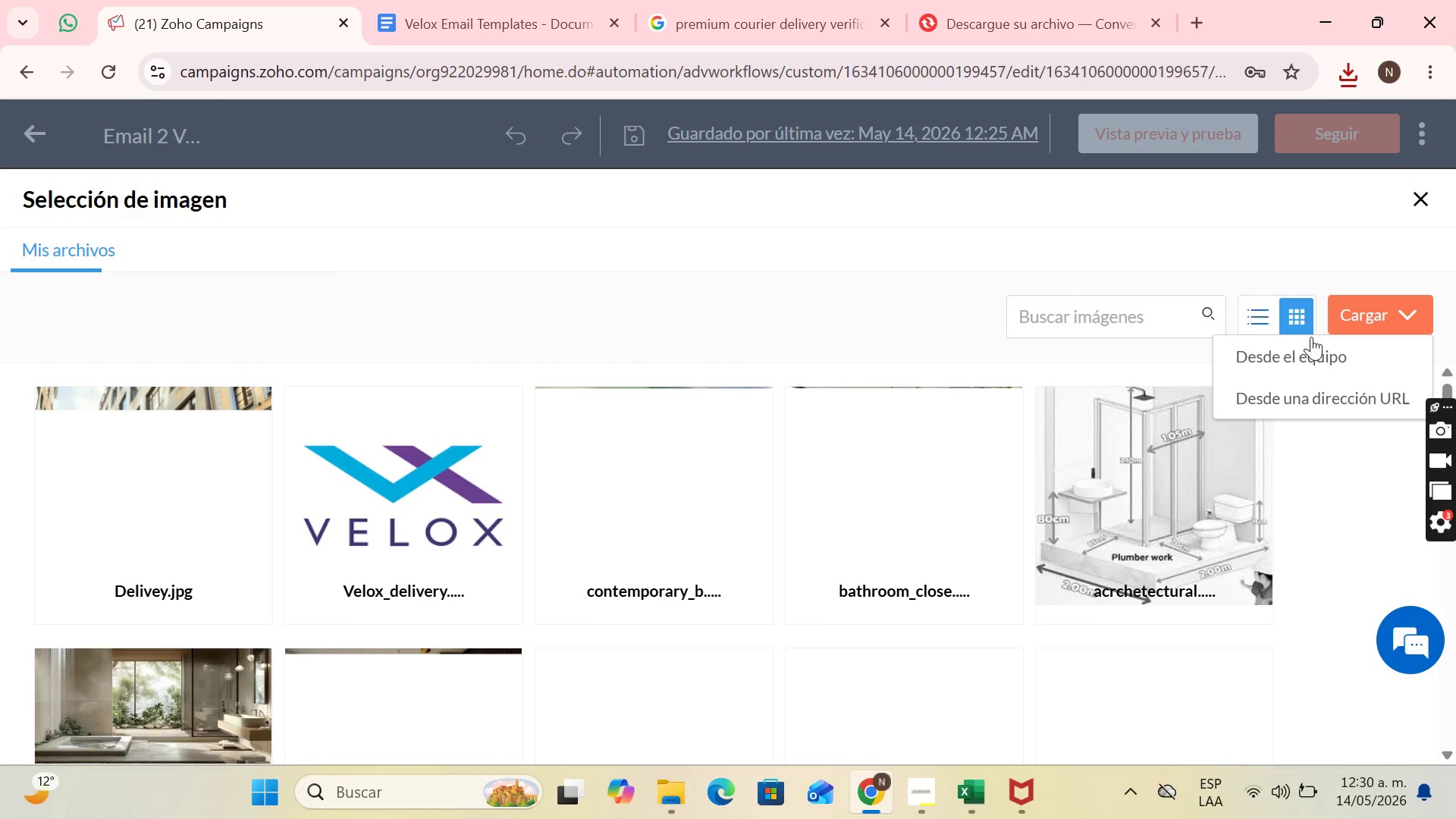 
left_click([1307, 350])
 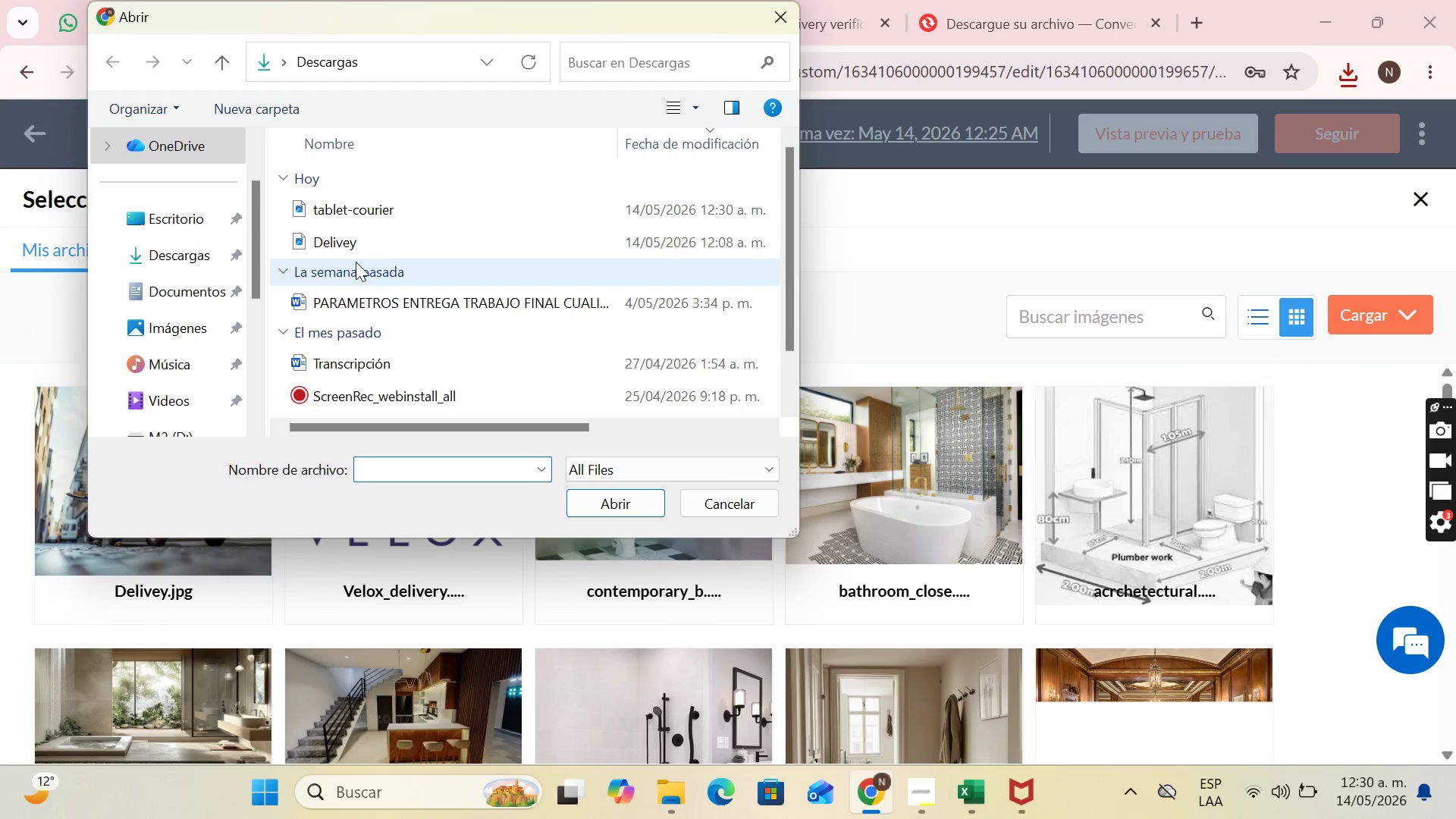 
left_click([376, 208])
 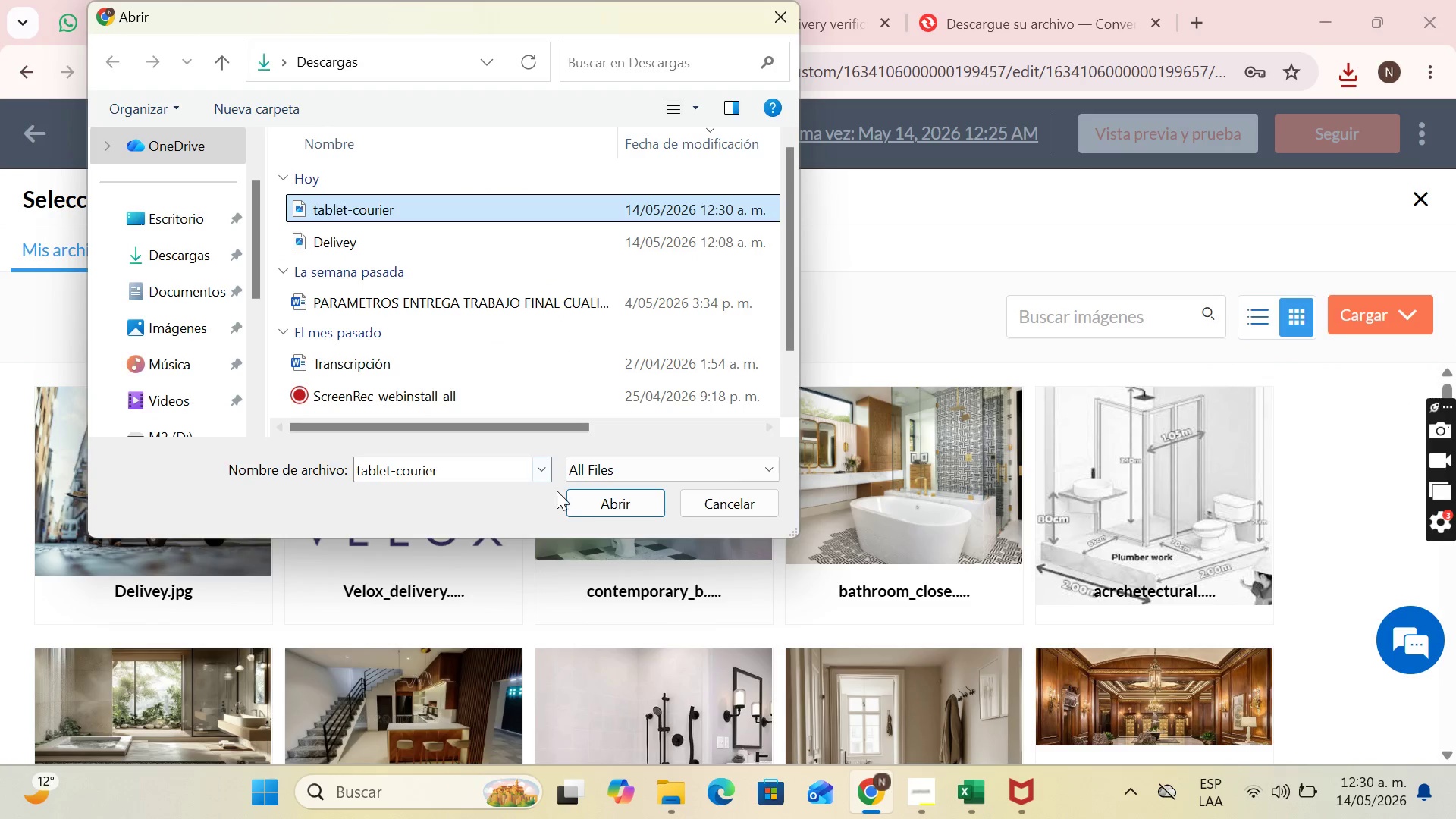 
left_click([581, 500])
 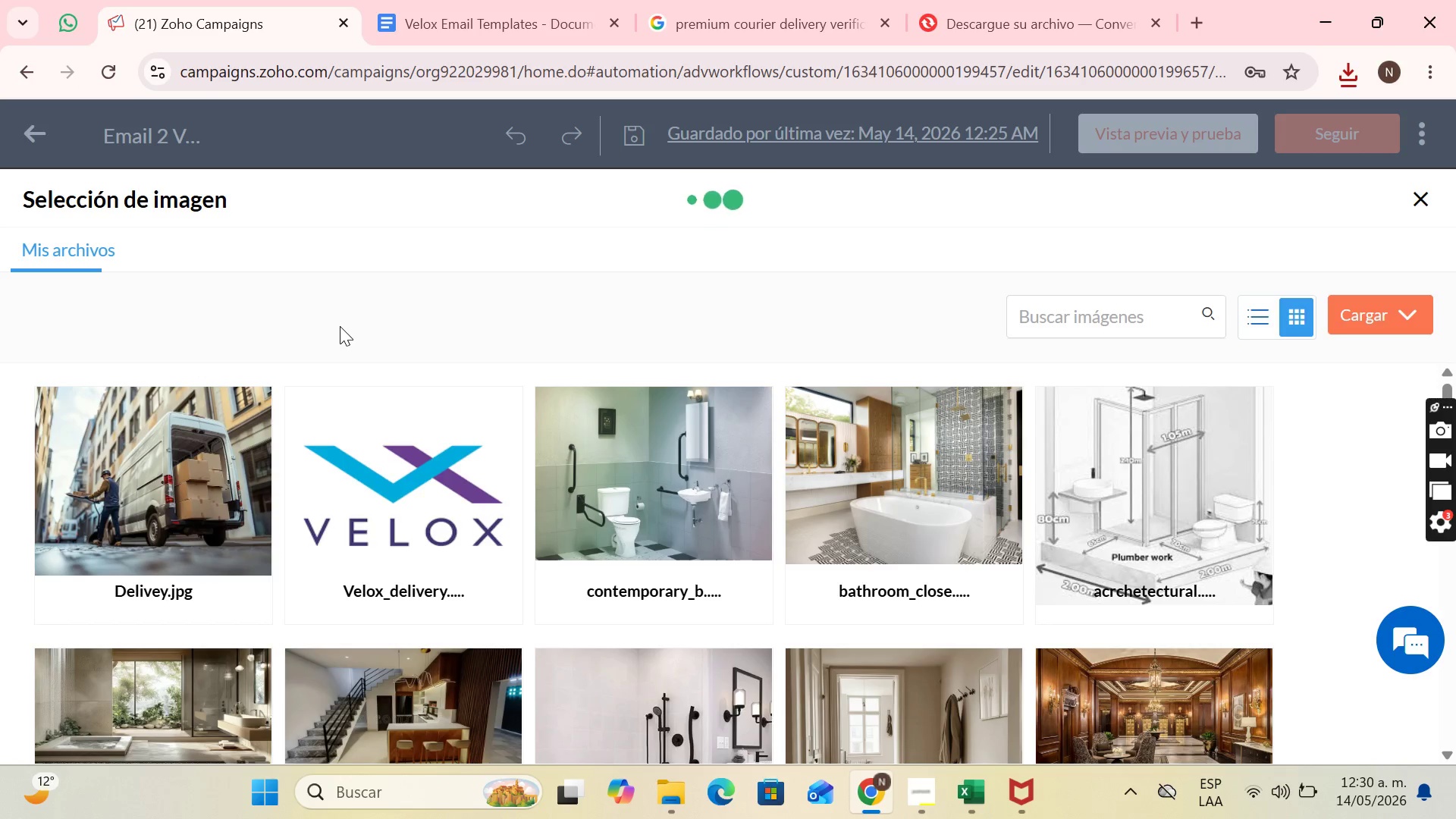 
wait(10.23)
 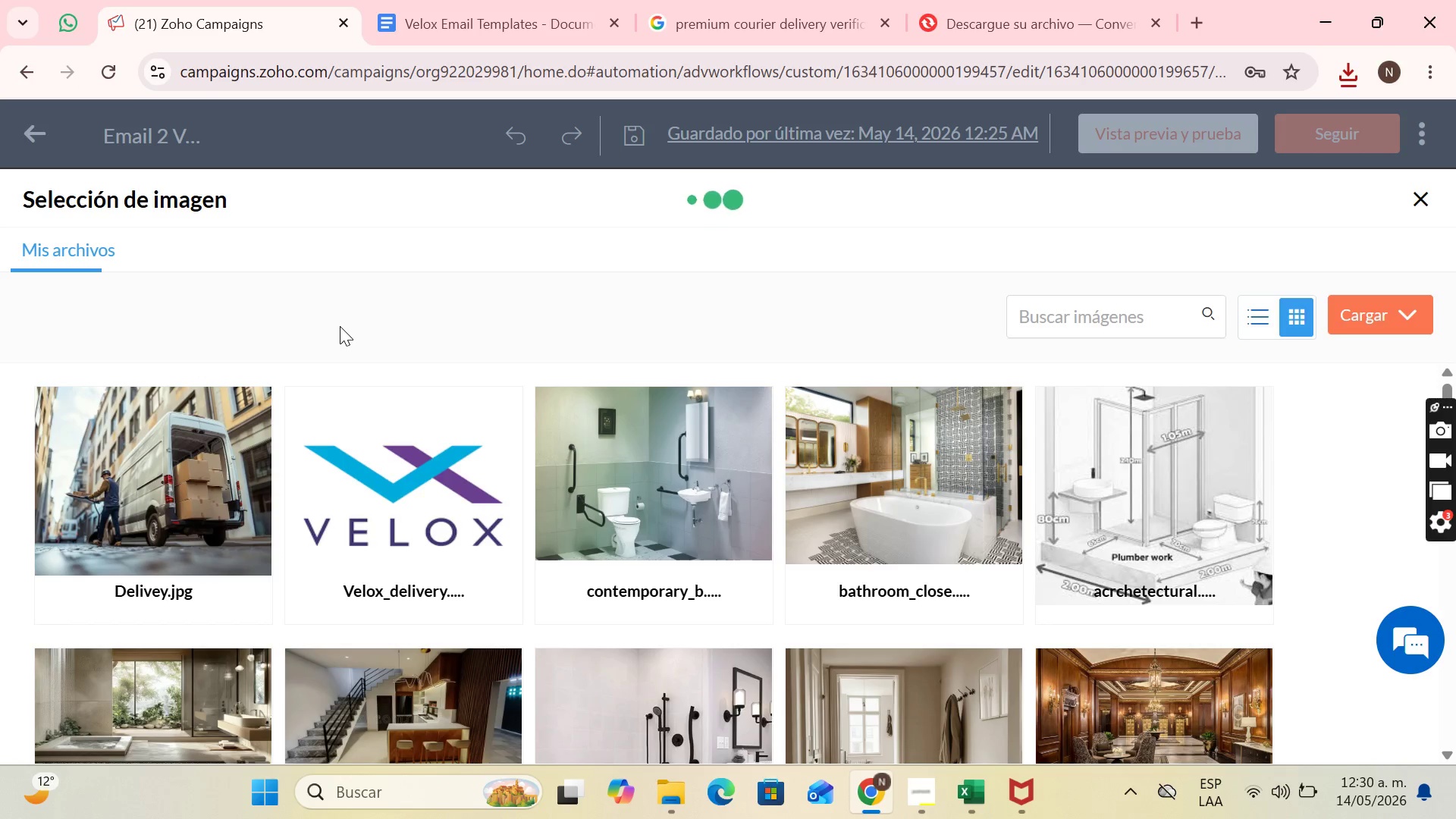 
left_click([138, 555])
 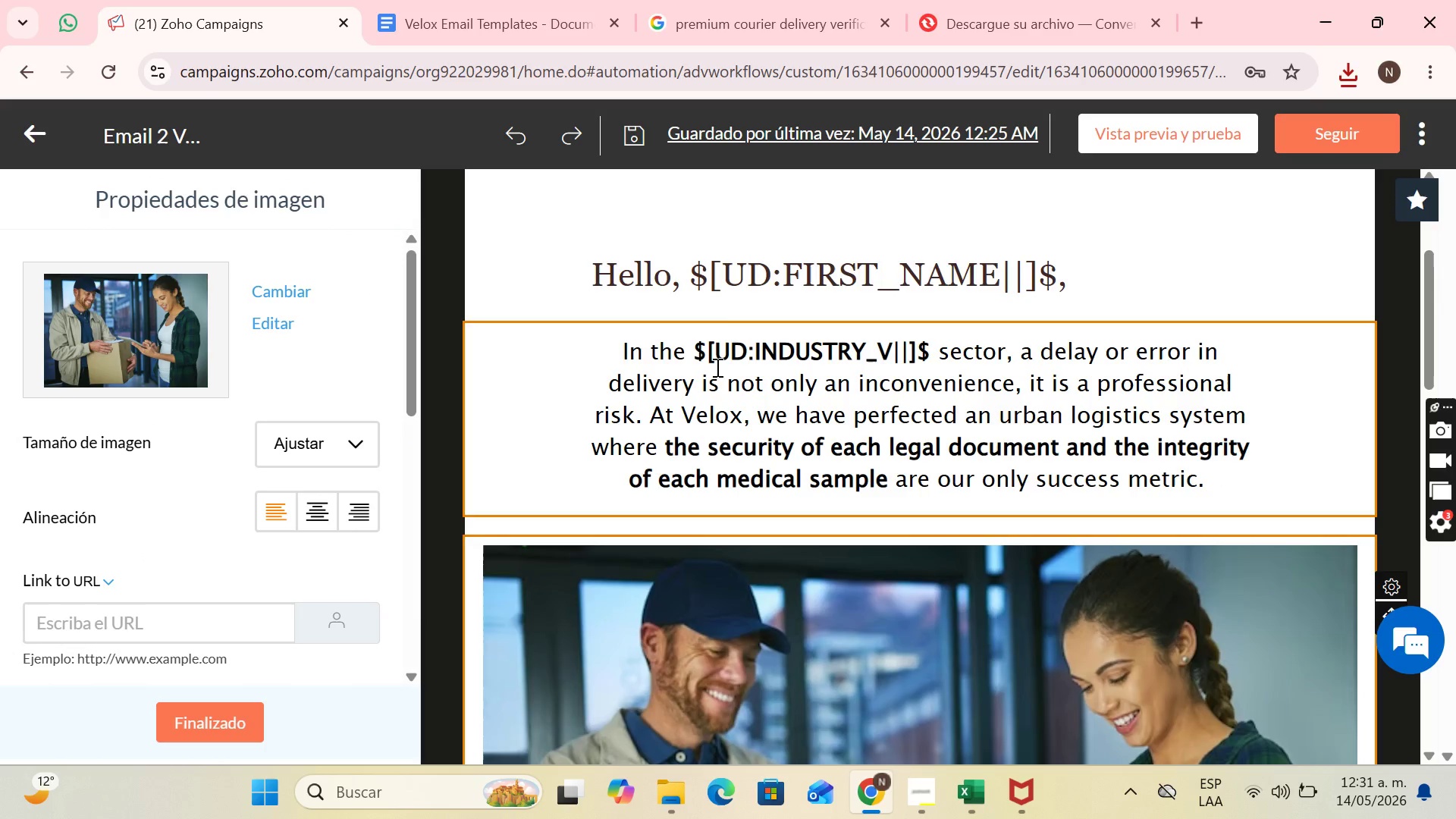 
scroll: coordinate [719, 367], scroll_direction: down, amount: 3.0
 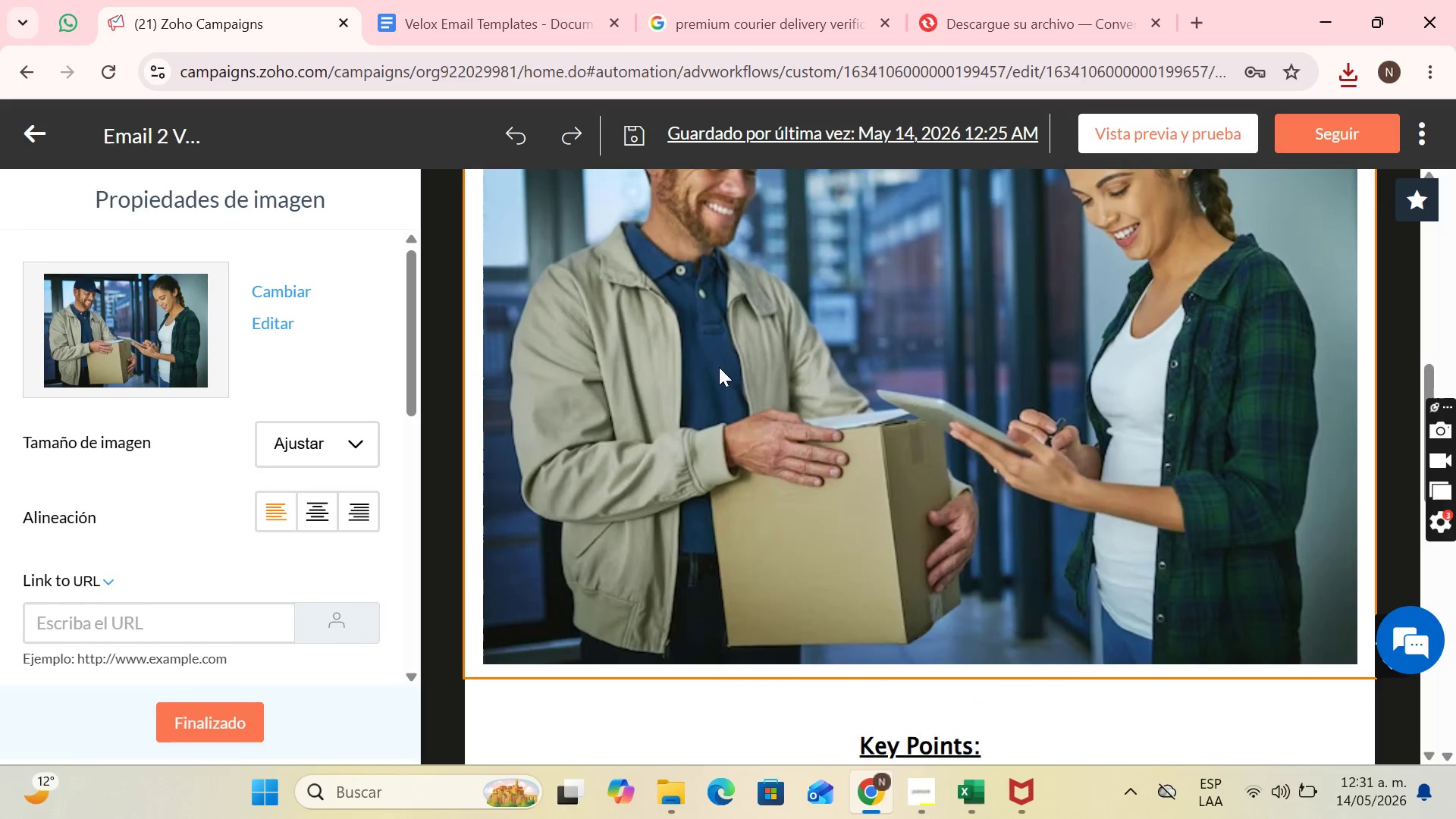 
scroll: coordinate [719, 367], scroll_direction: up, amount: 6.0
 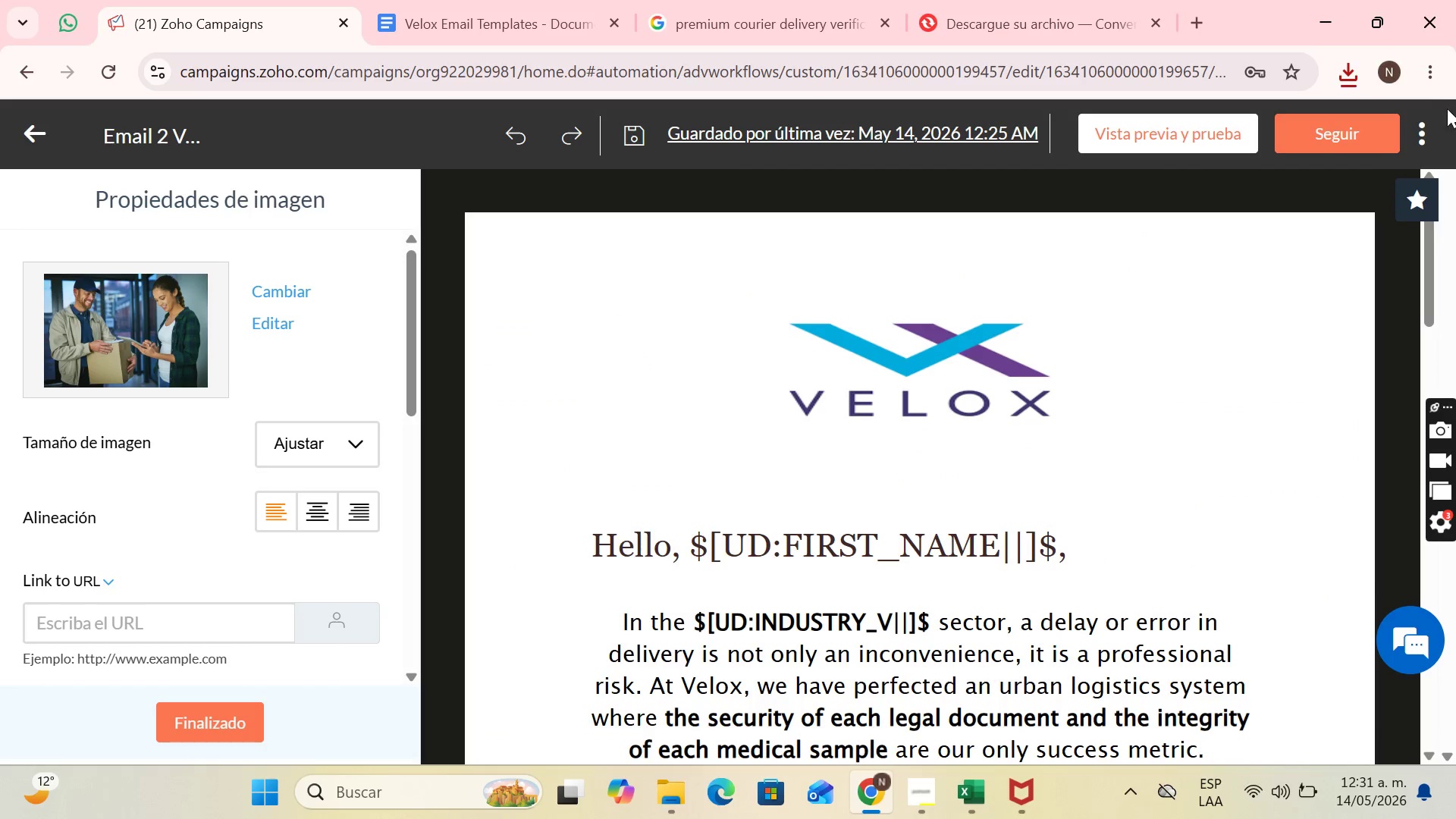 
left_click([1434, 130])
 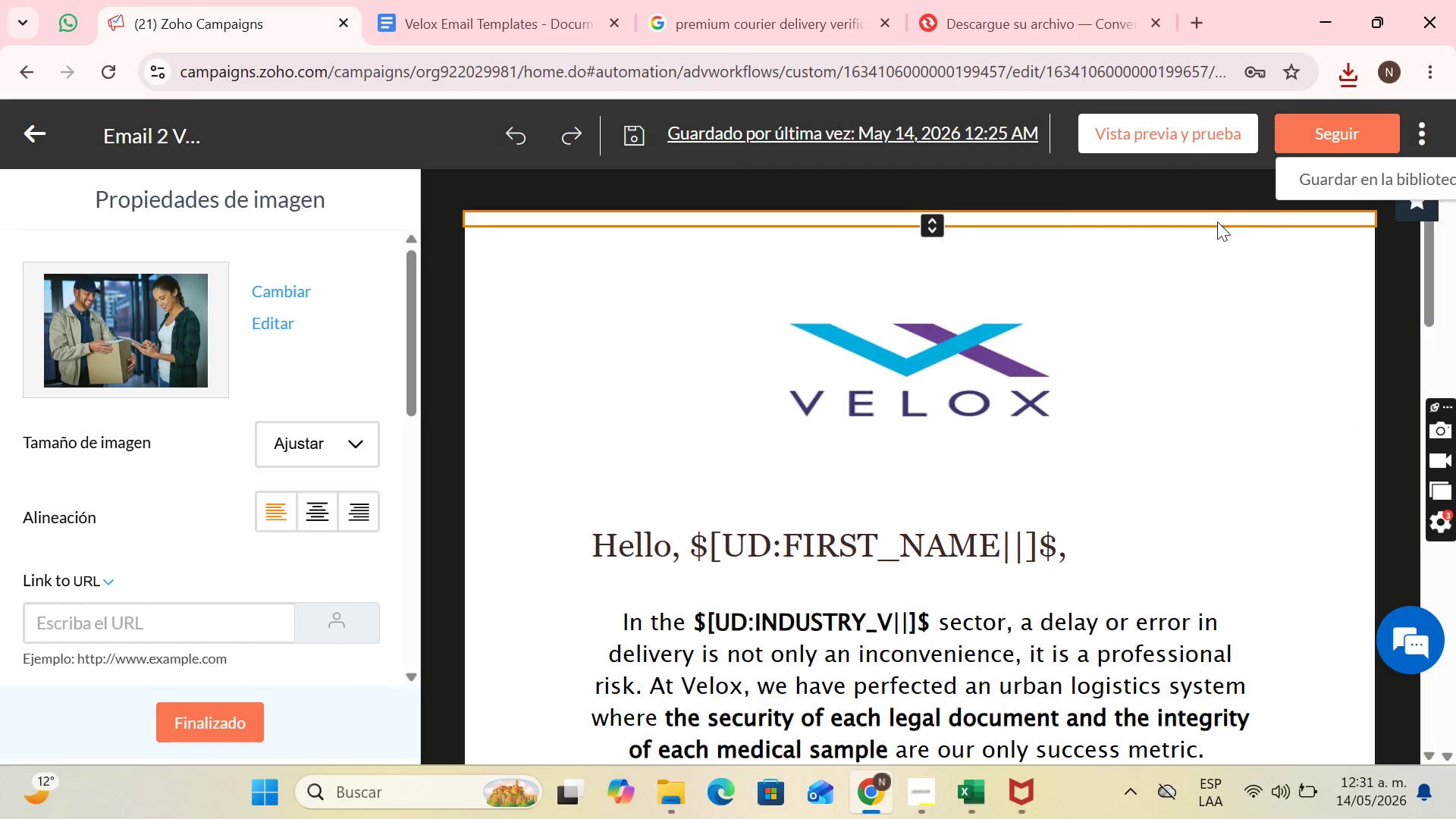 
mouse_move([1289, 196])
 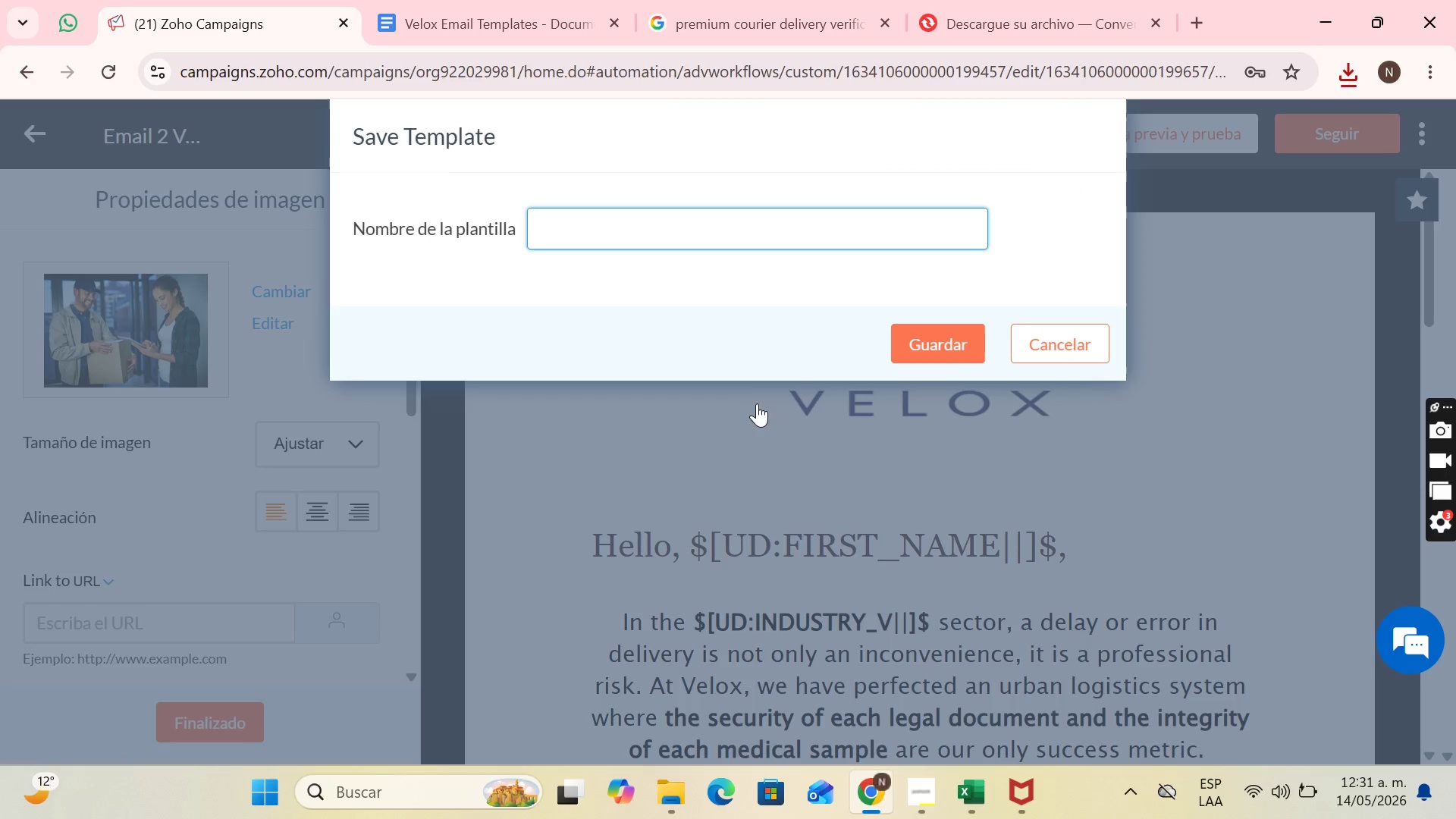 
type(Email 2 )
 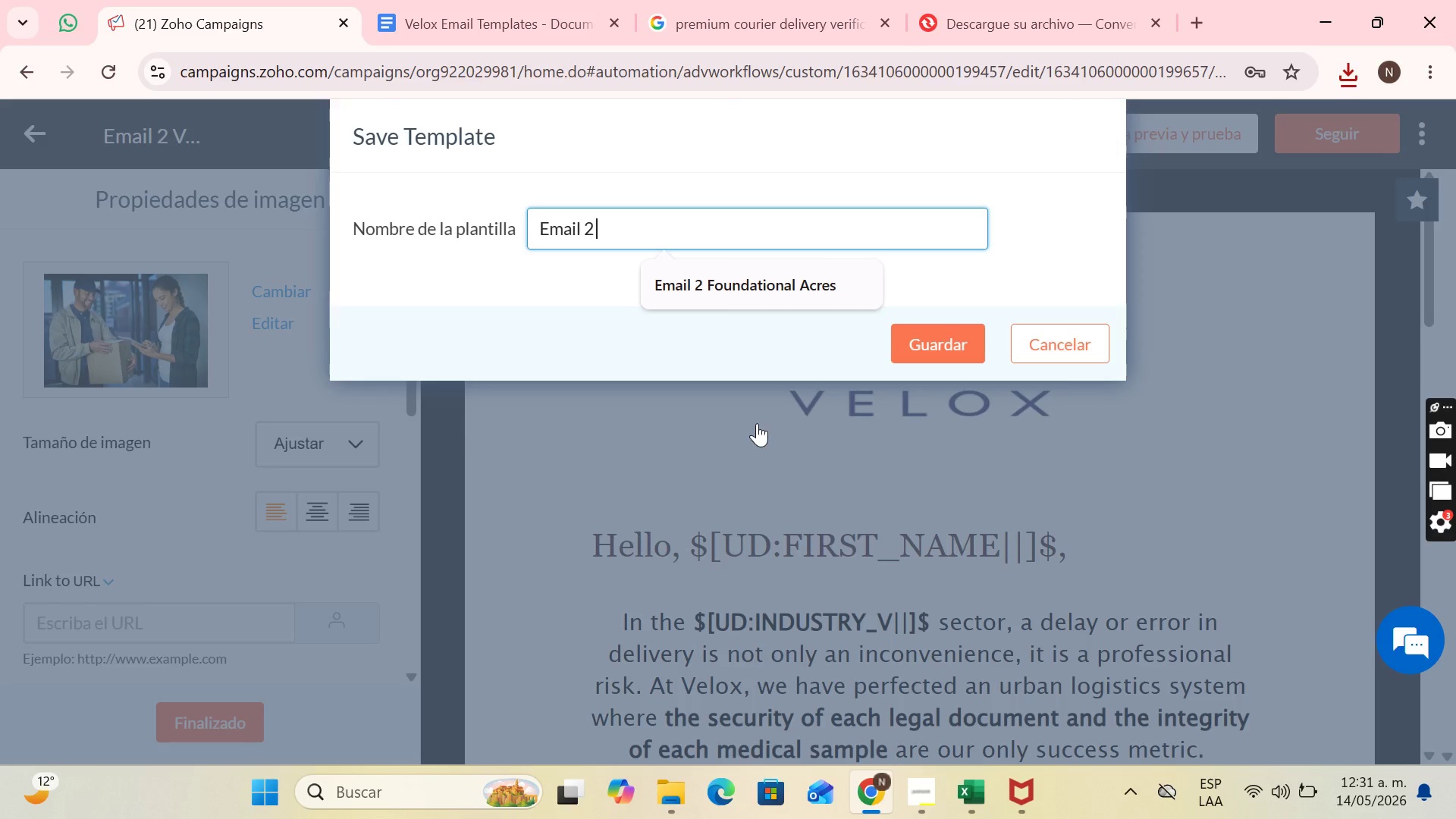 
type(Veox)
key(Backspace)
key(Backspace)
type(lox)
 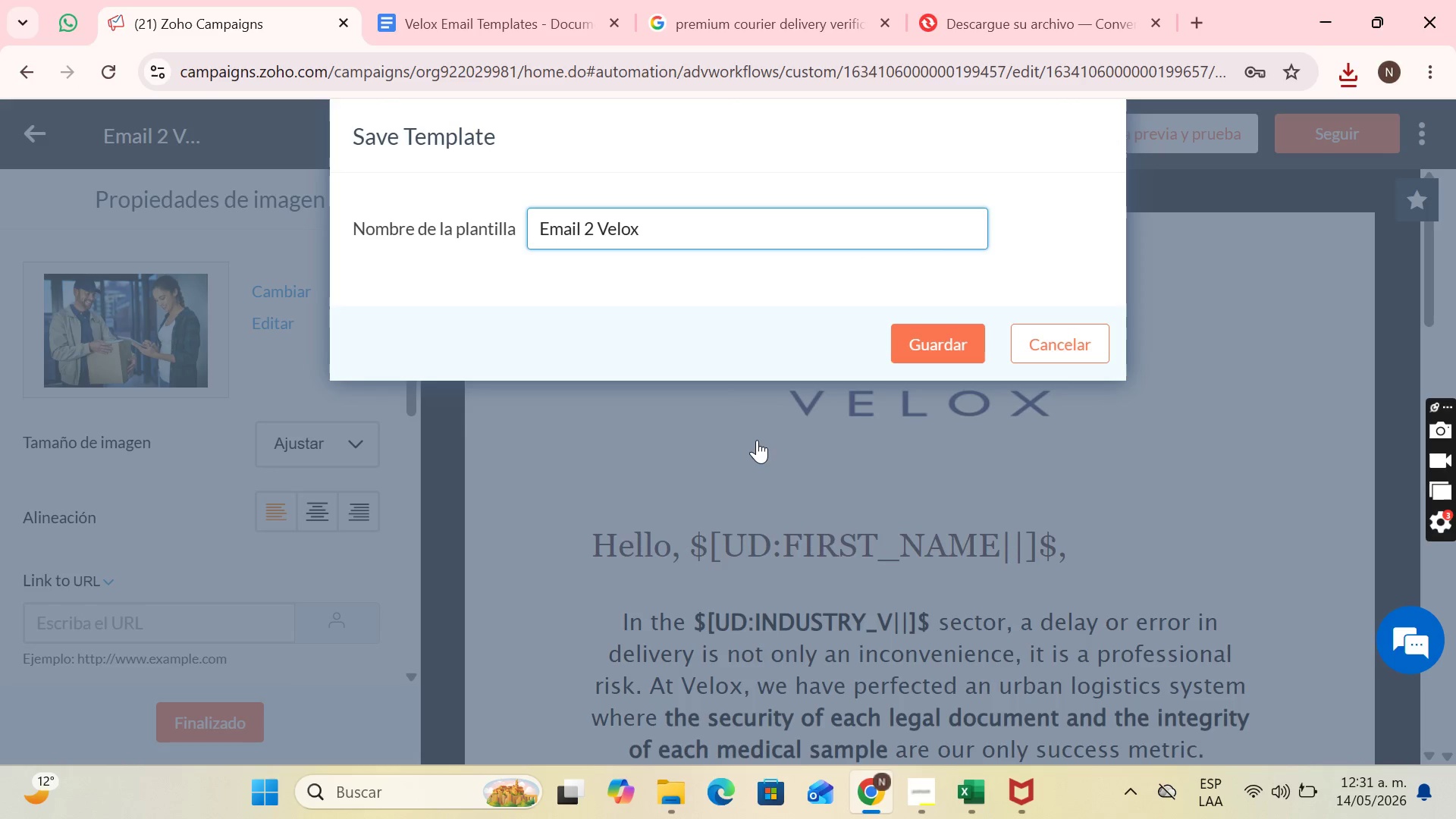 
key(Space)
 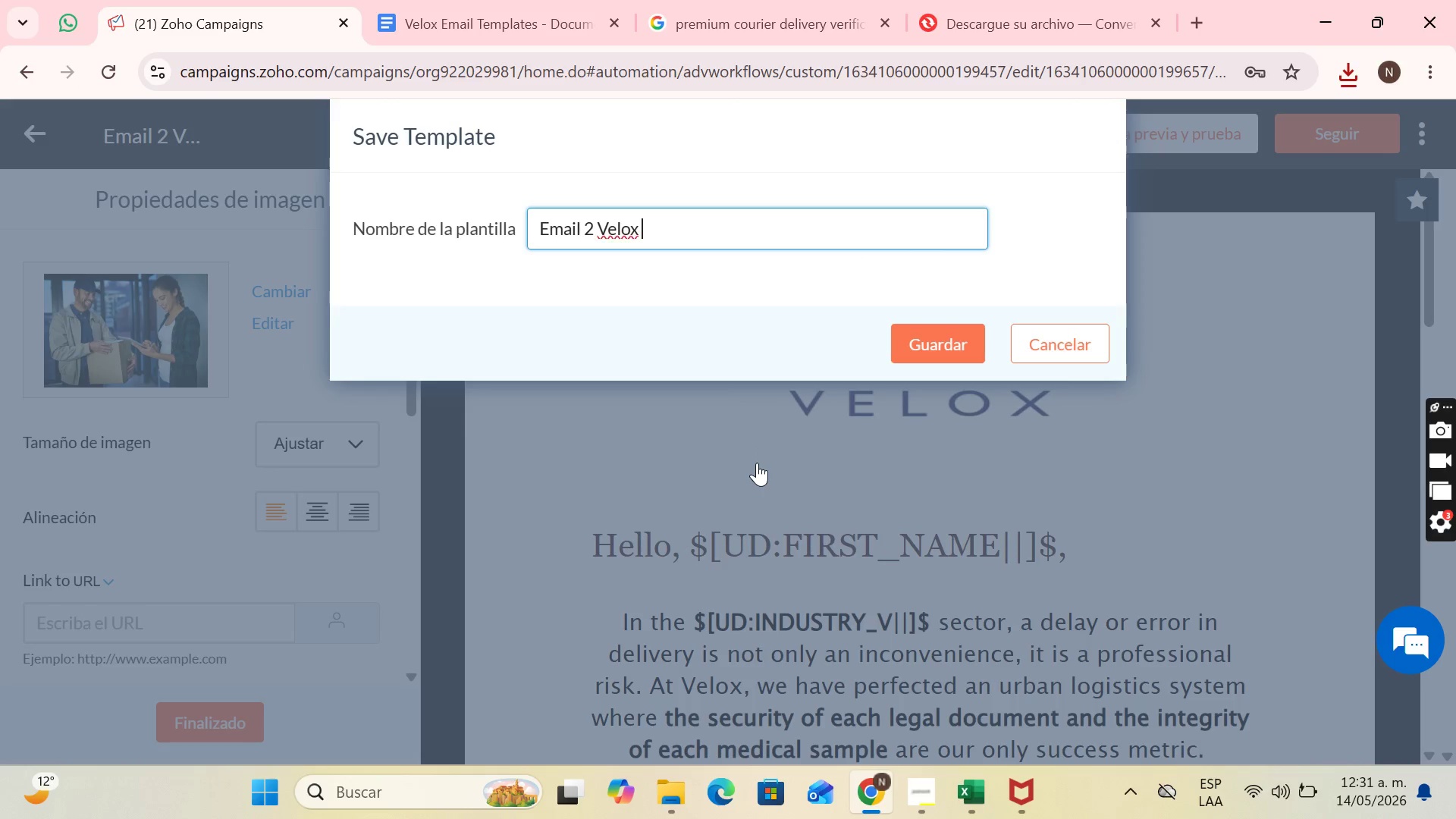 
key(CapsLock)